 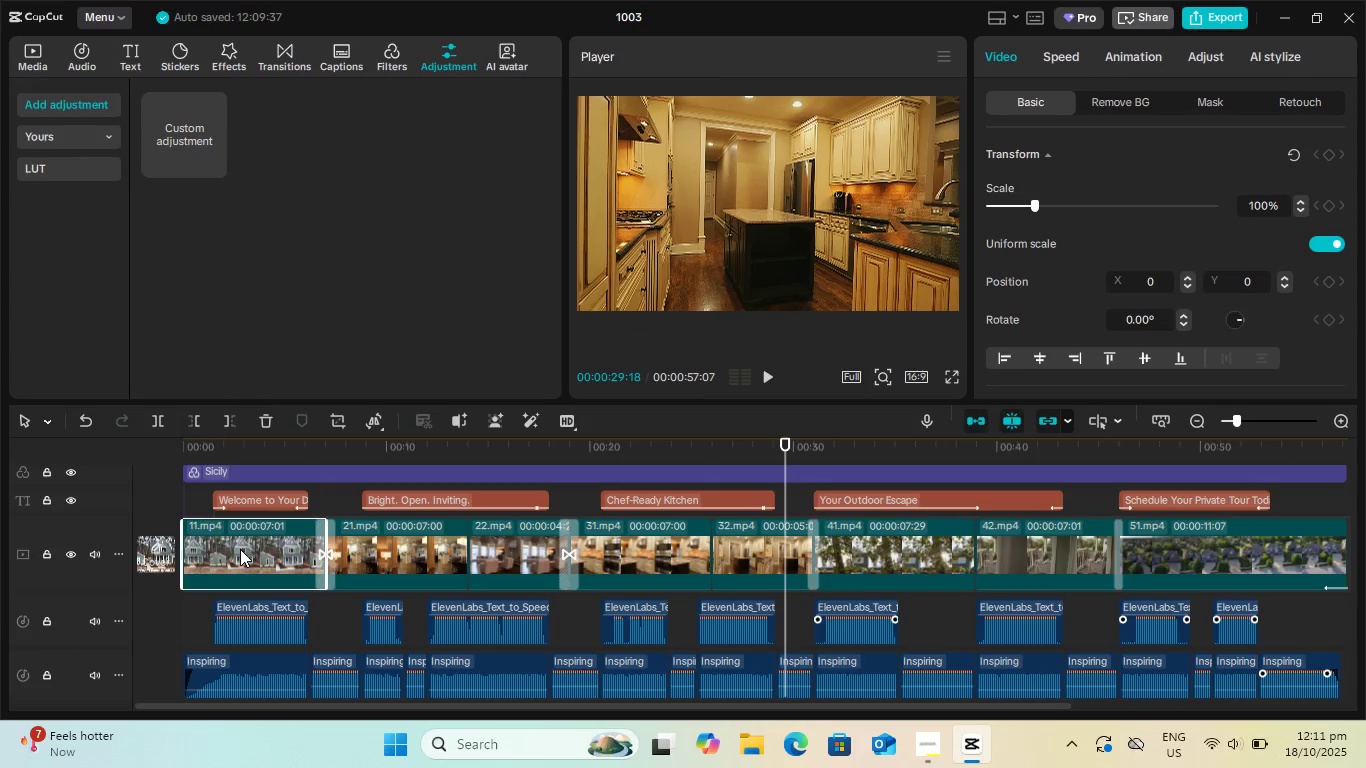 
left_click([408, 549])
 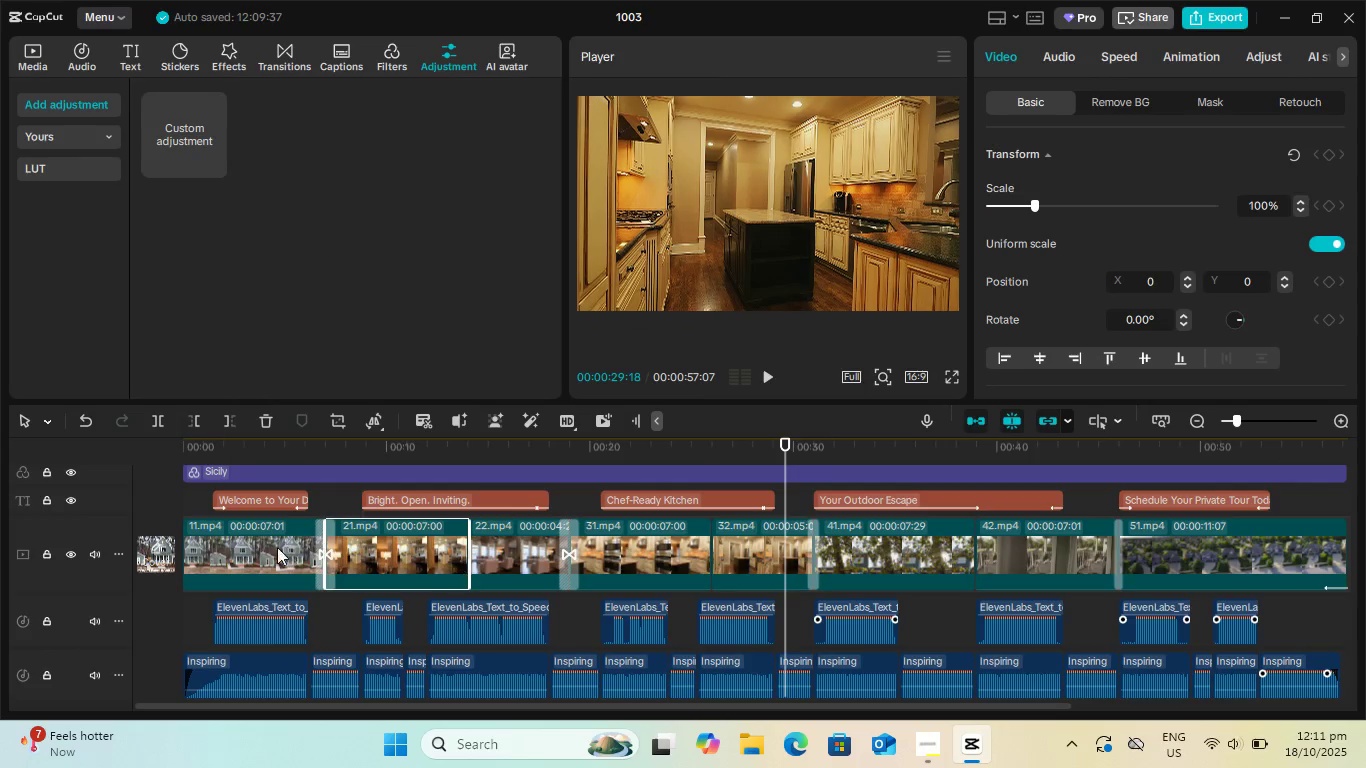 
left_click([258, 550])
 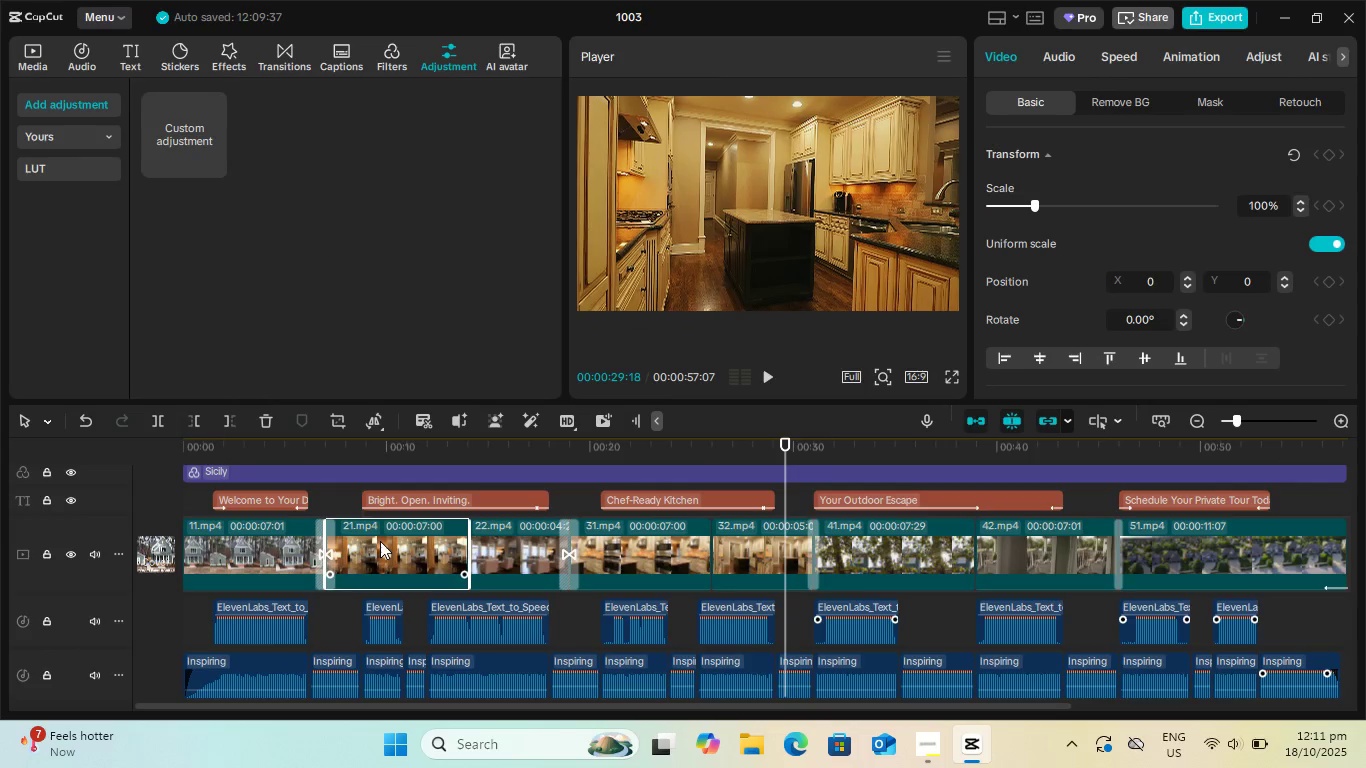 
left_click([536, 537])
 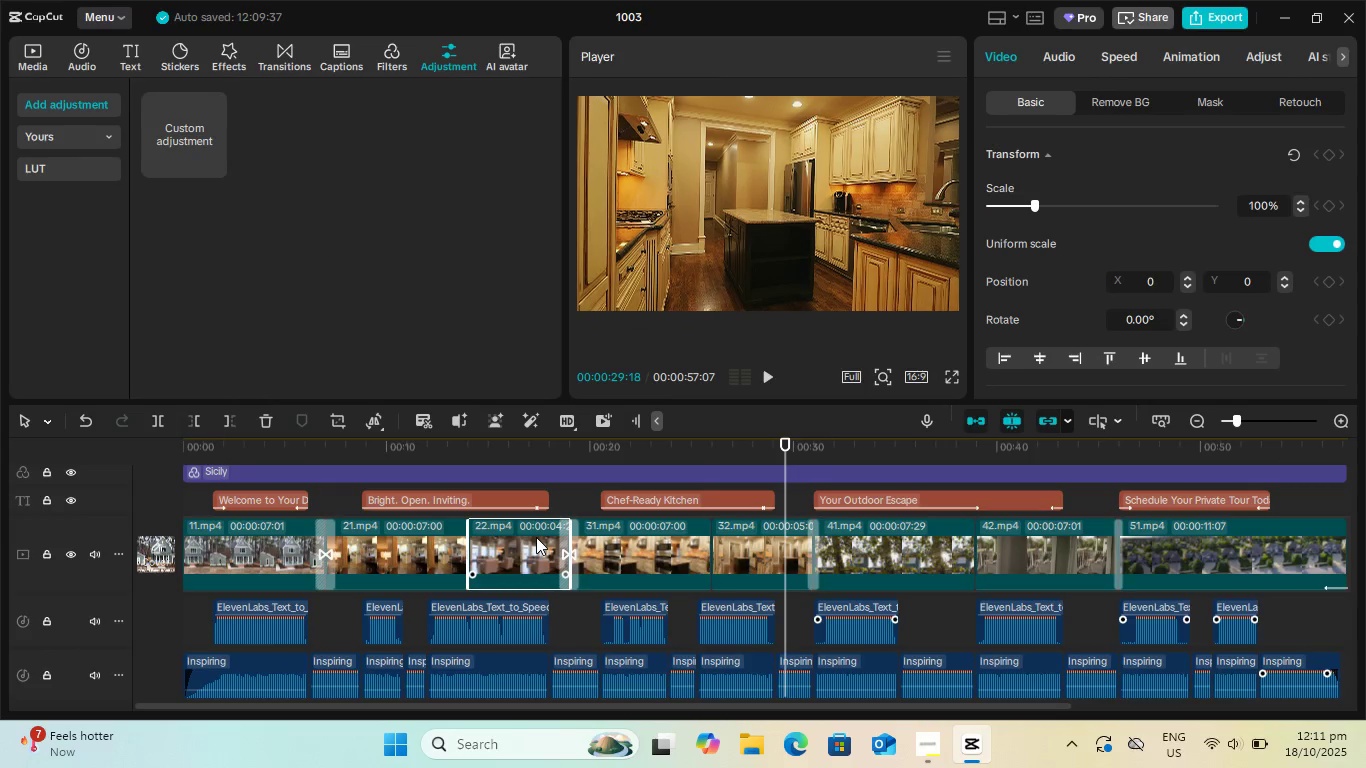 
right_click([536, 537])
 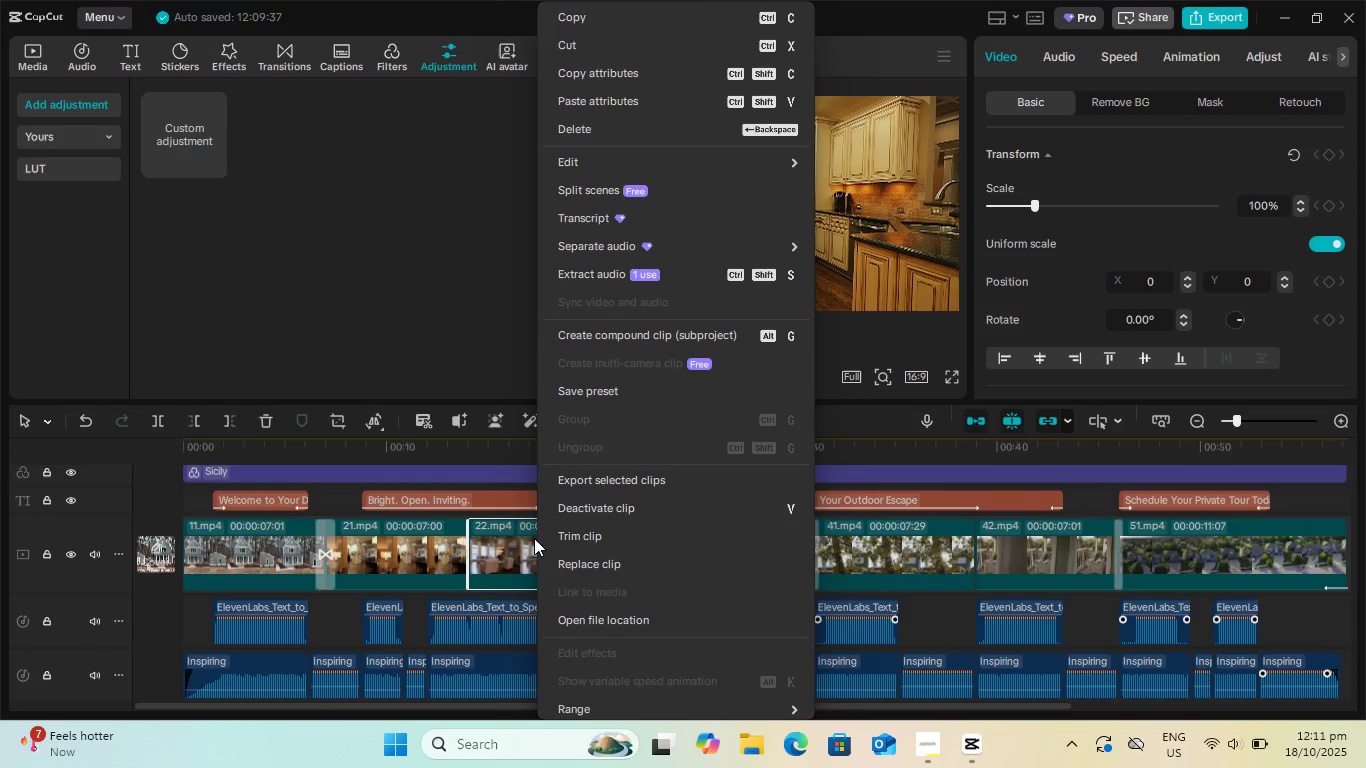 
left_click([554, 536])
 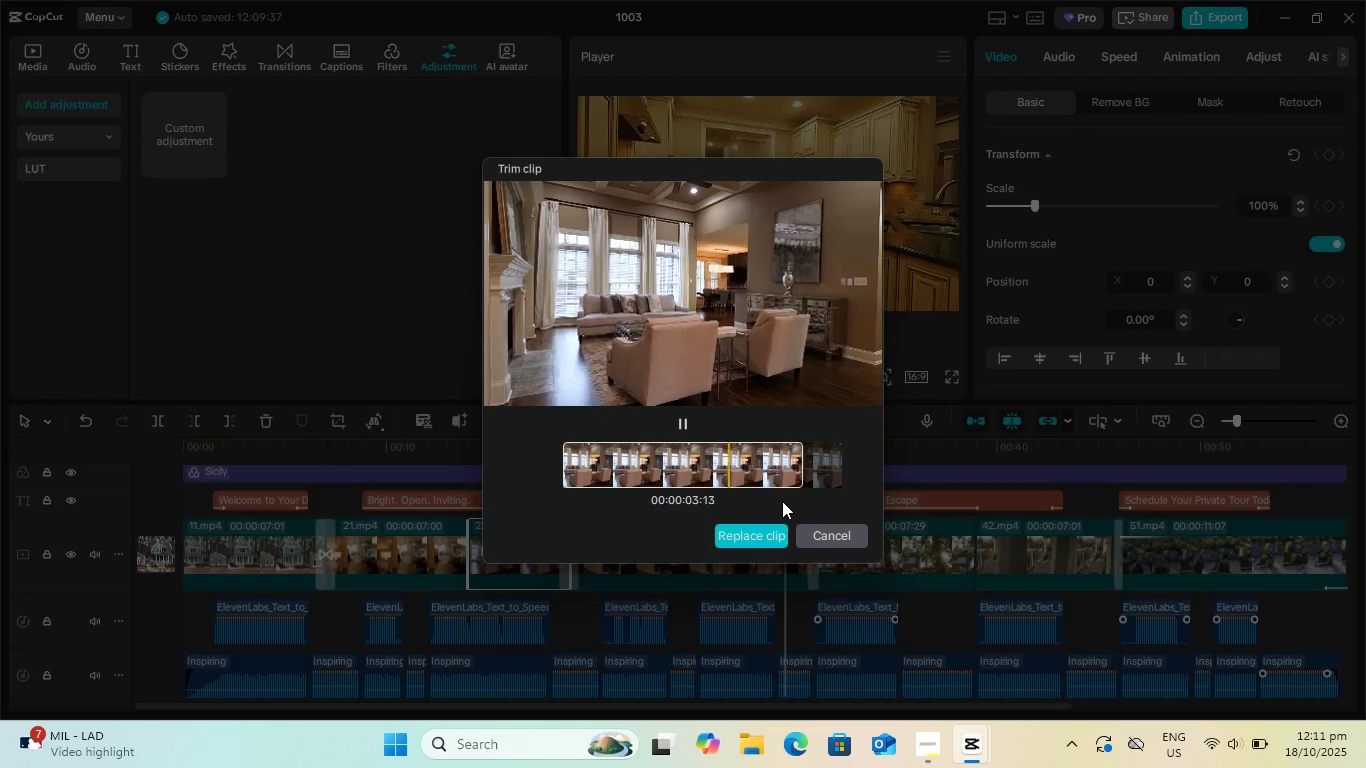 
wait(9.32)
 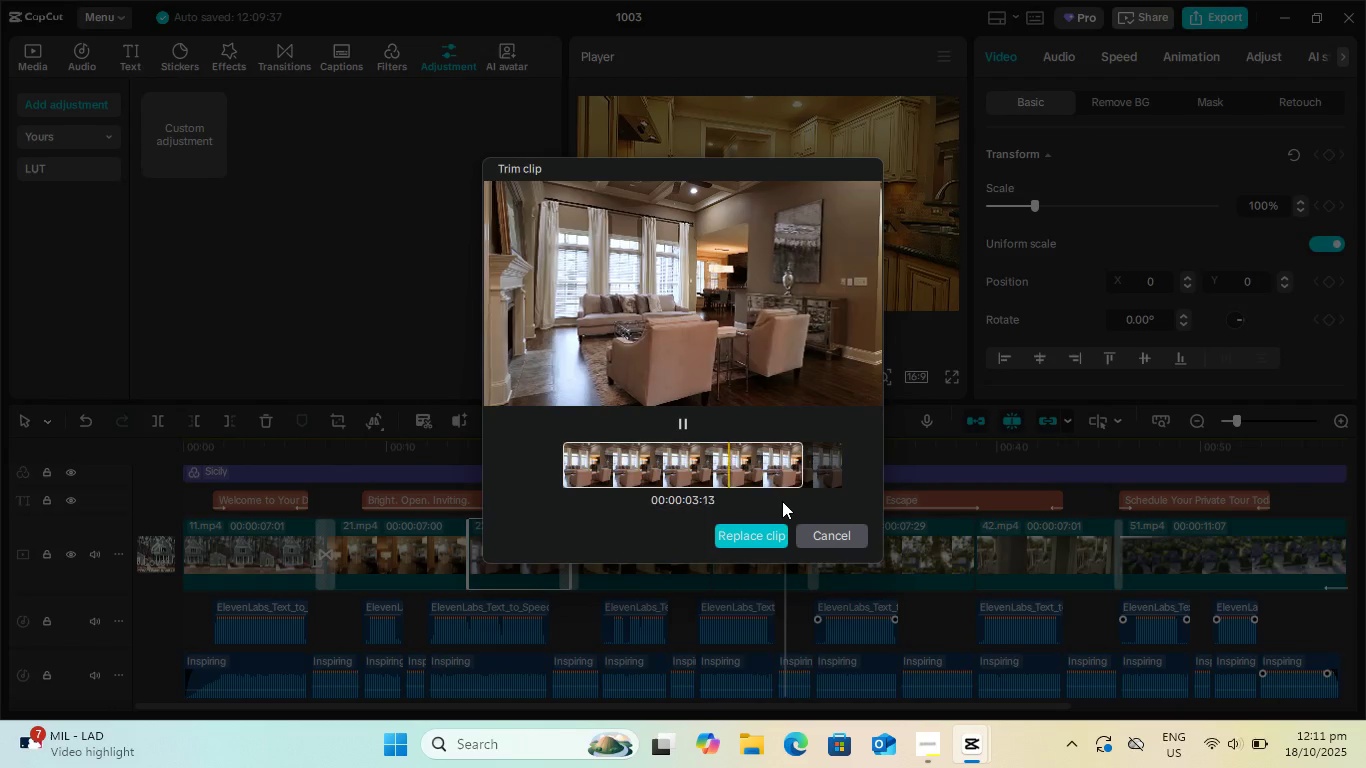 
left_click([822, 526])
 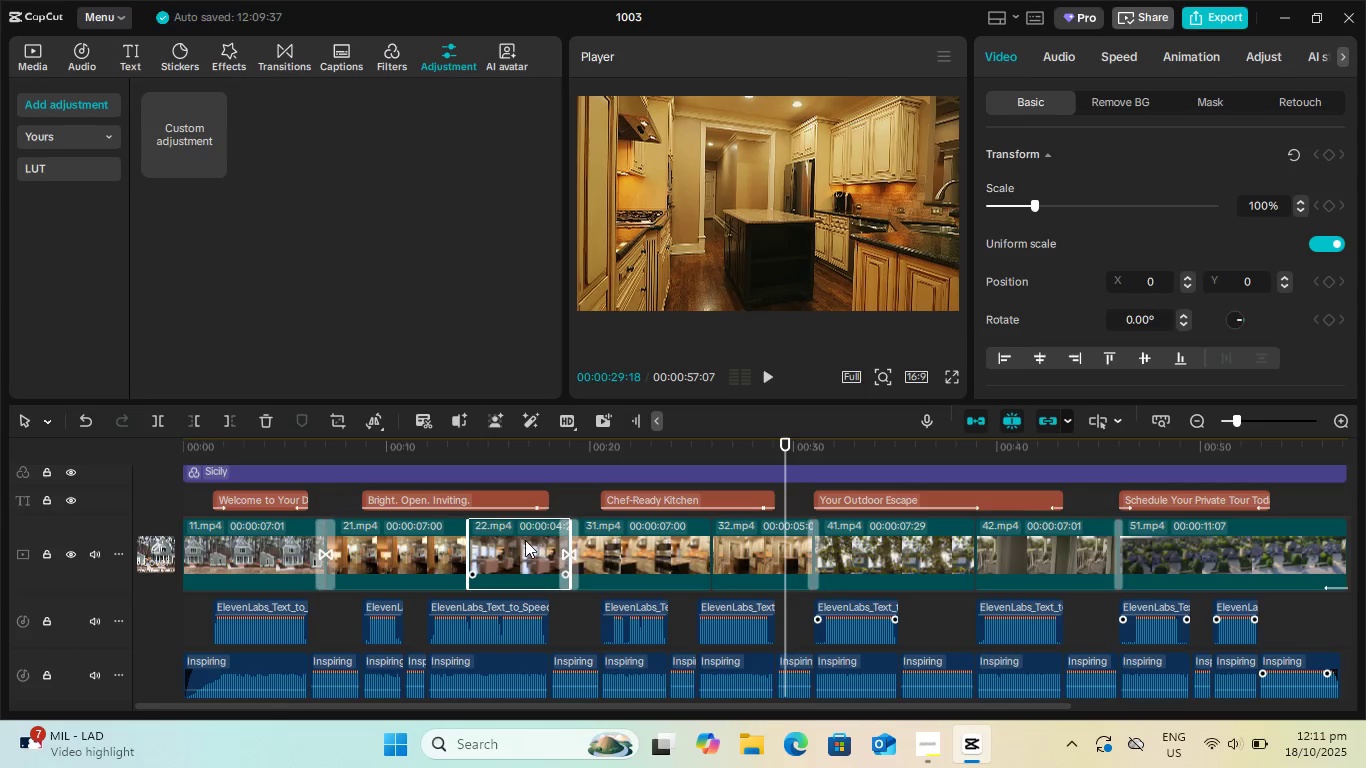 
right_click([521, 538])
 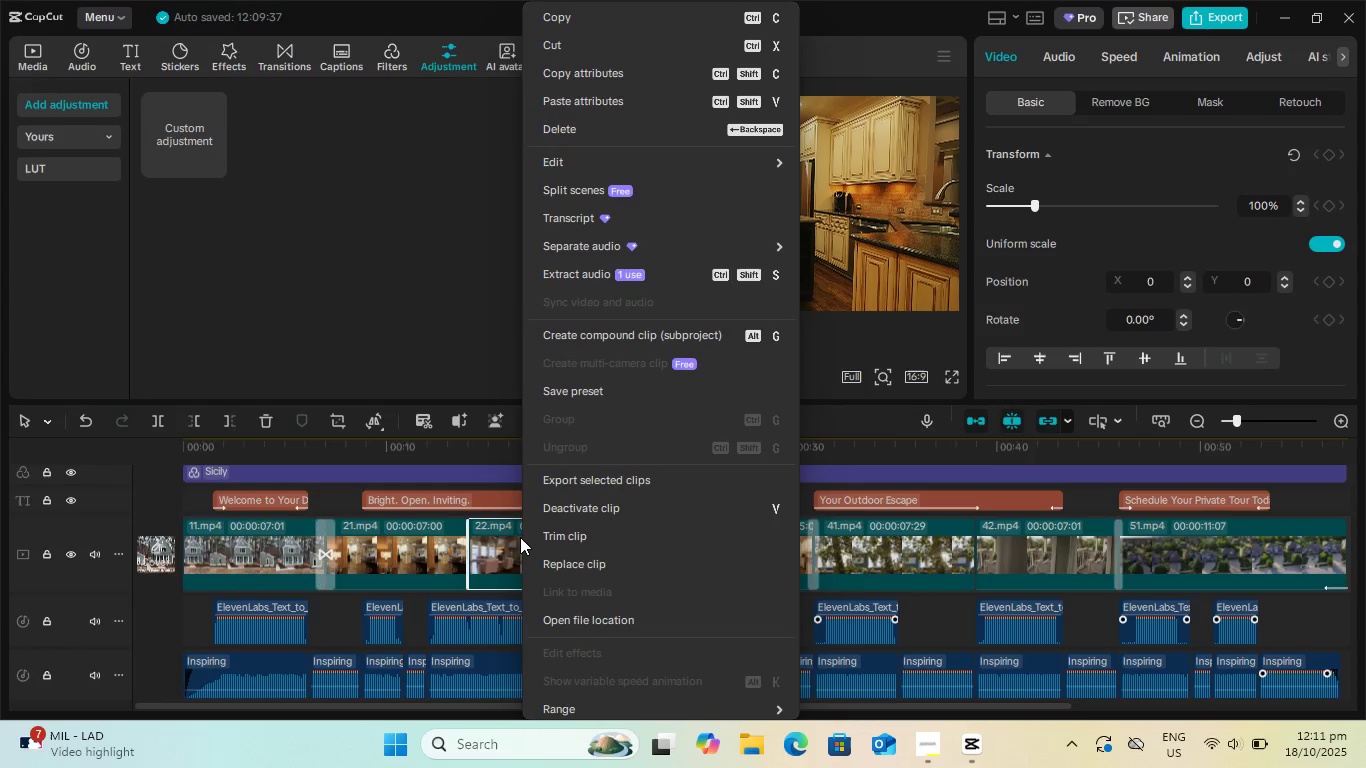 
wait(7.11)
 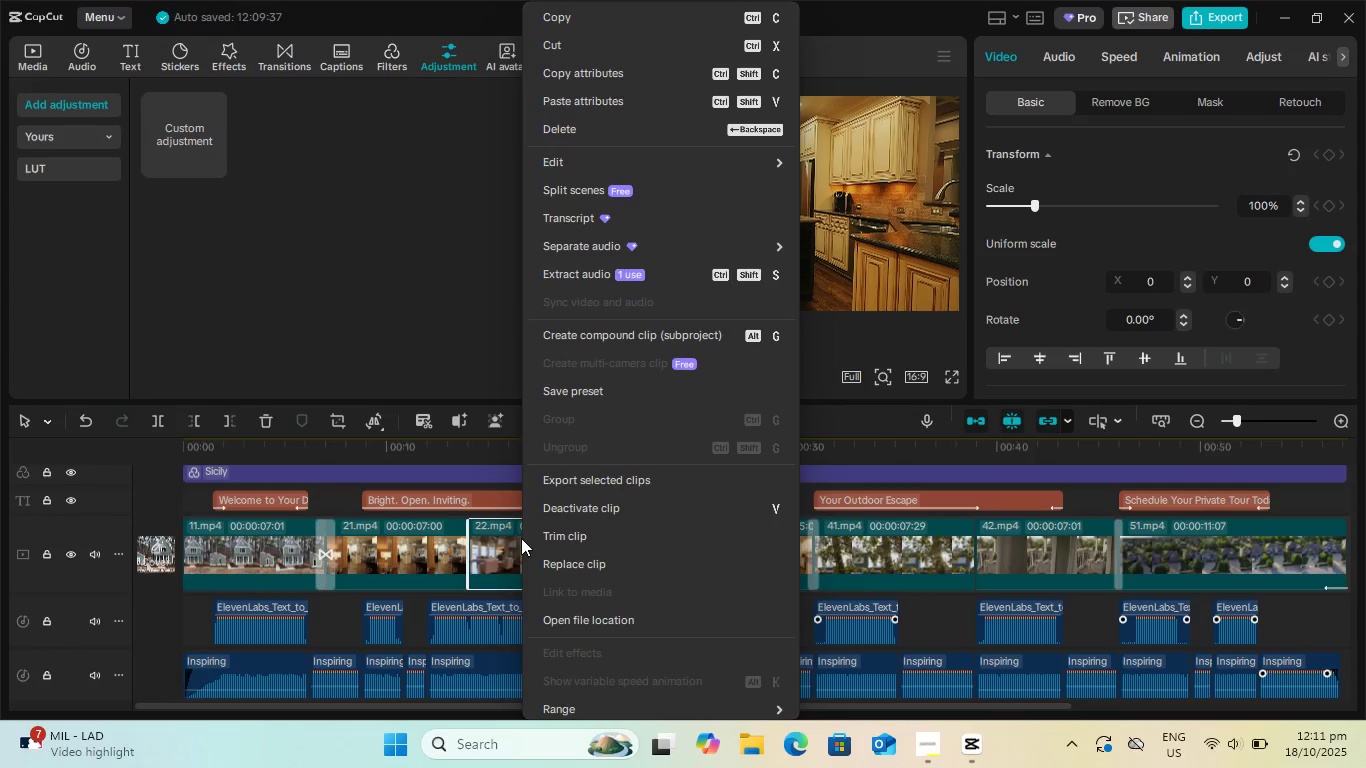 
mouse_move([747, 178])
 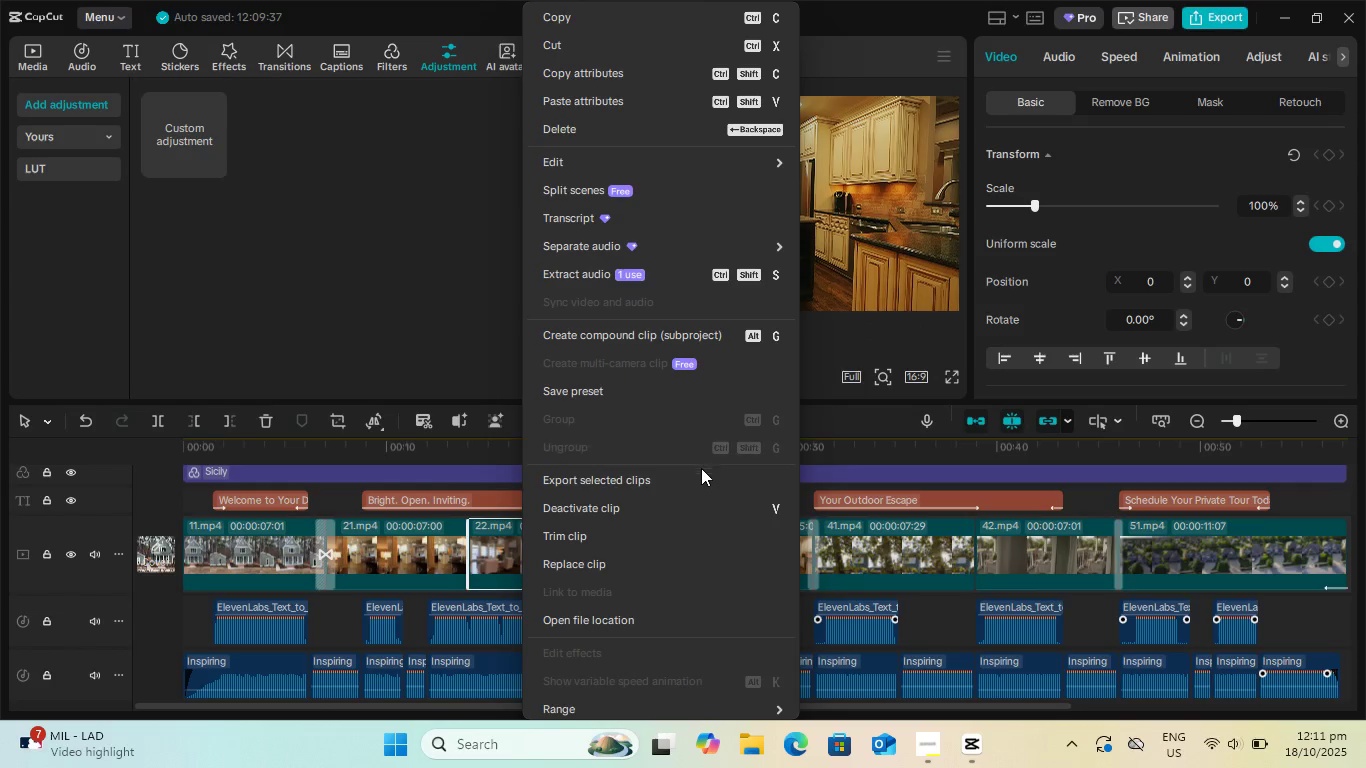 
scroll: coordinate [709, 507], scroll_direction: down, amount: 2.0
 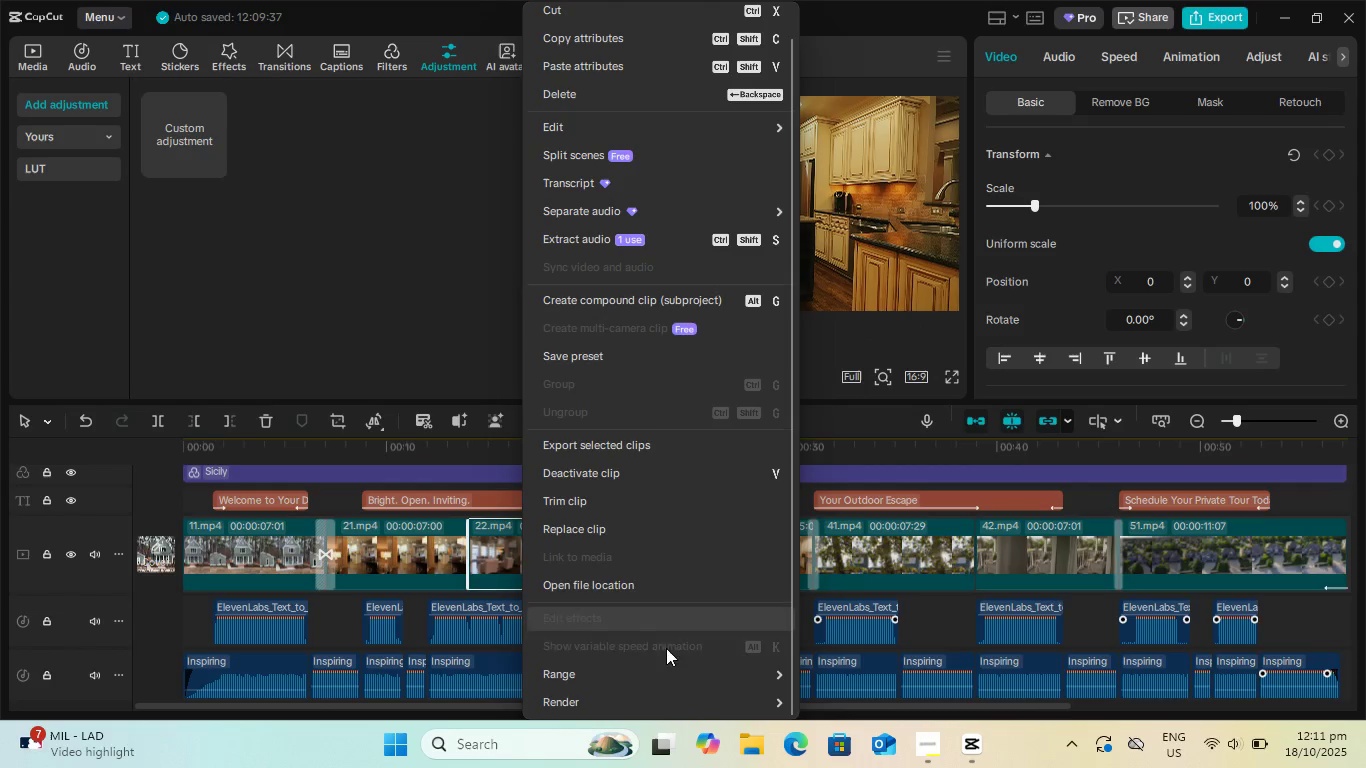 
mouse_move([671, 656])
 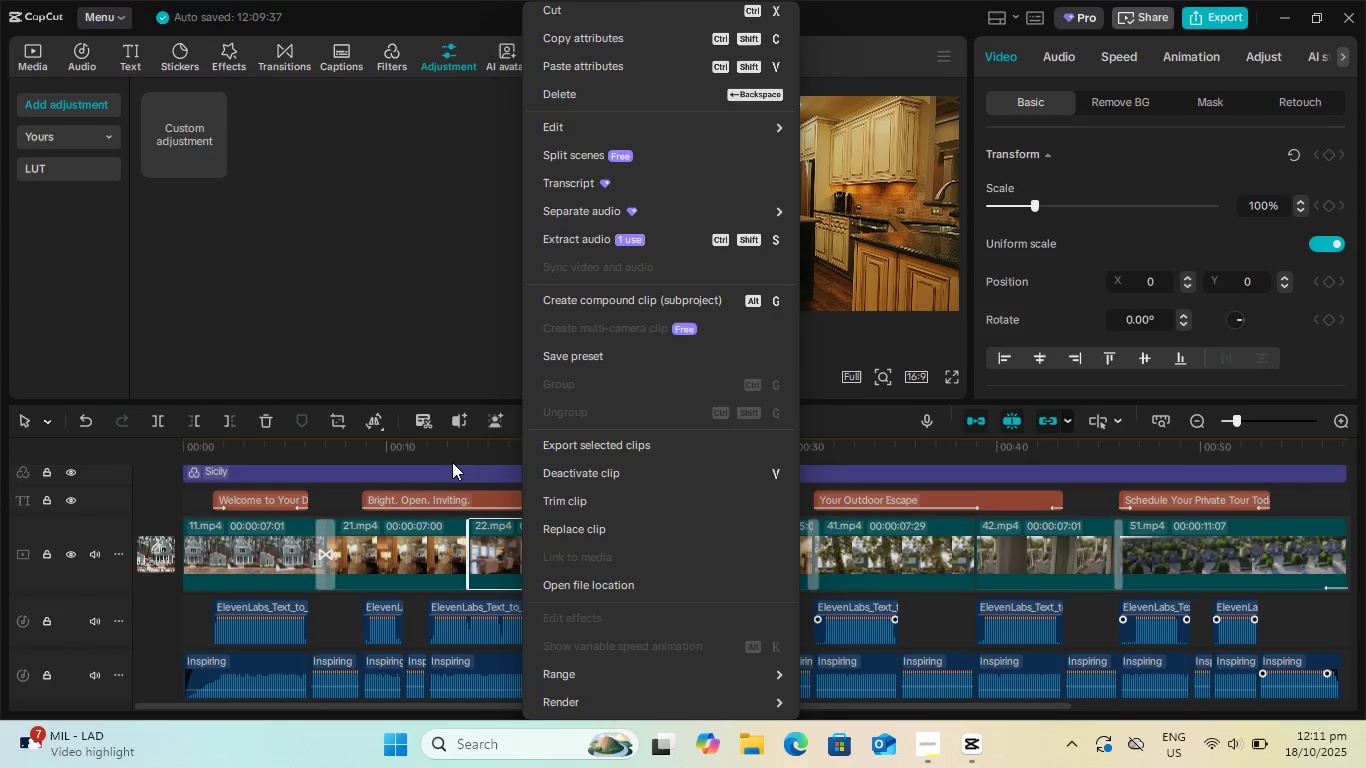 
left_click([452, 452])
 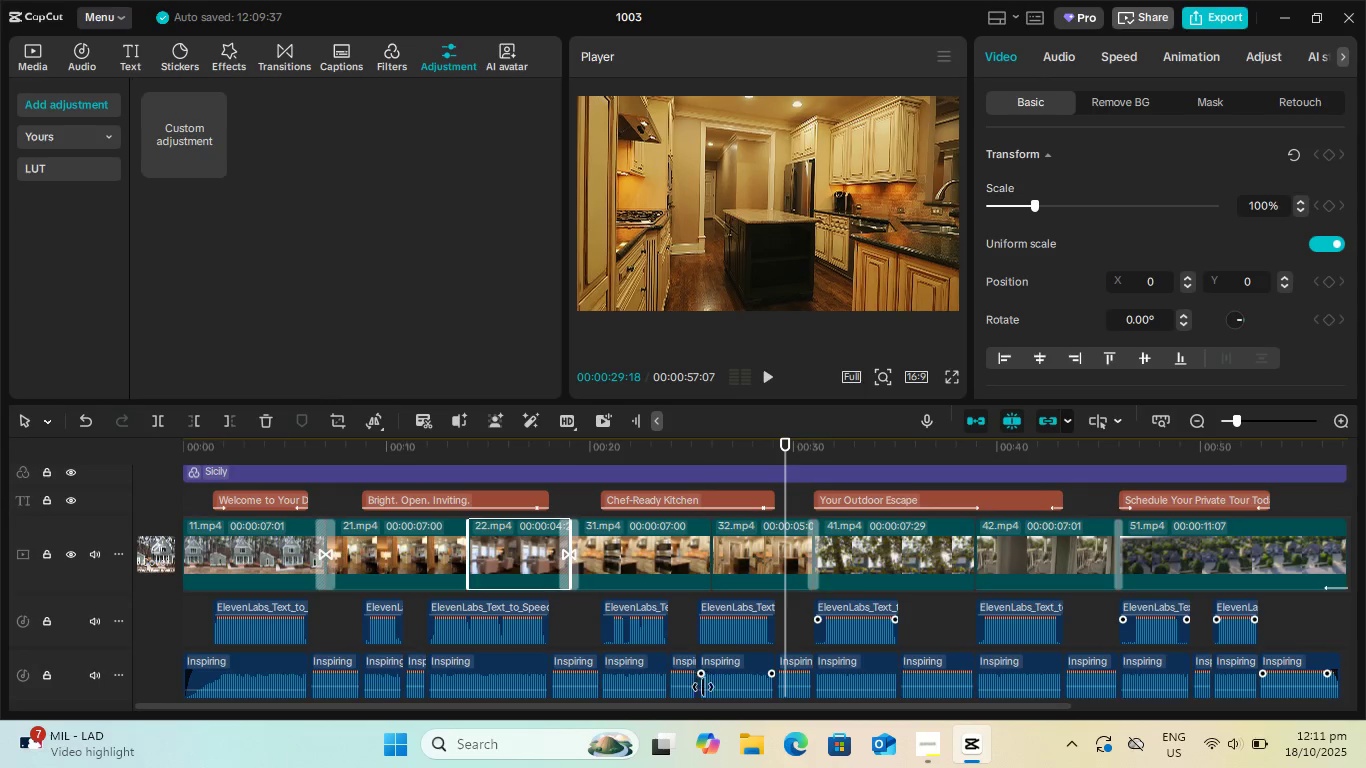 
left_click_drag(start_coordinate=[707, 704], to_coordinate=[352, 685])
 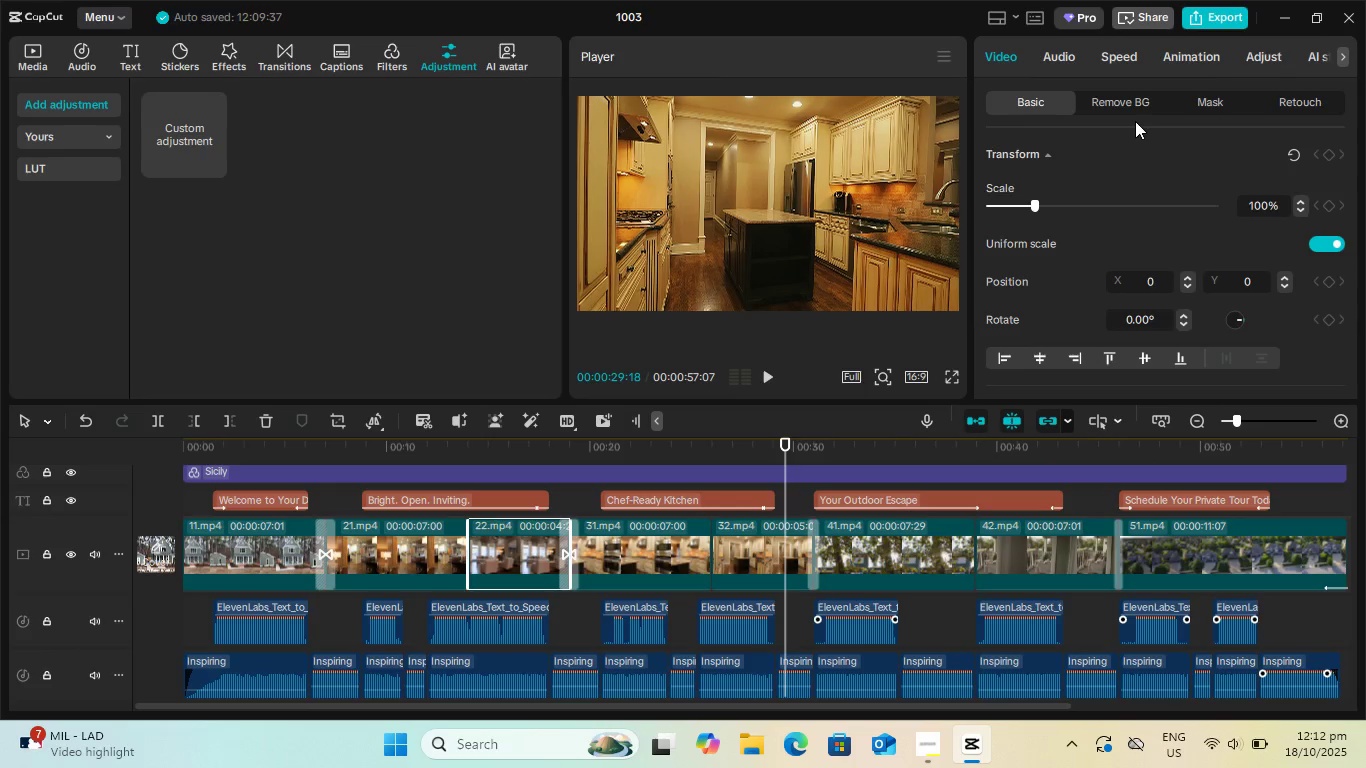 
wait(13.96)
 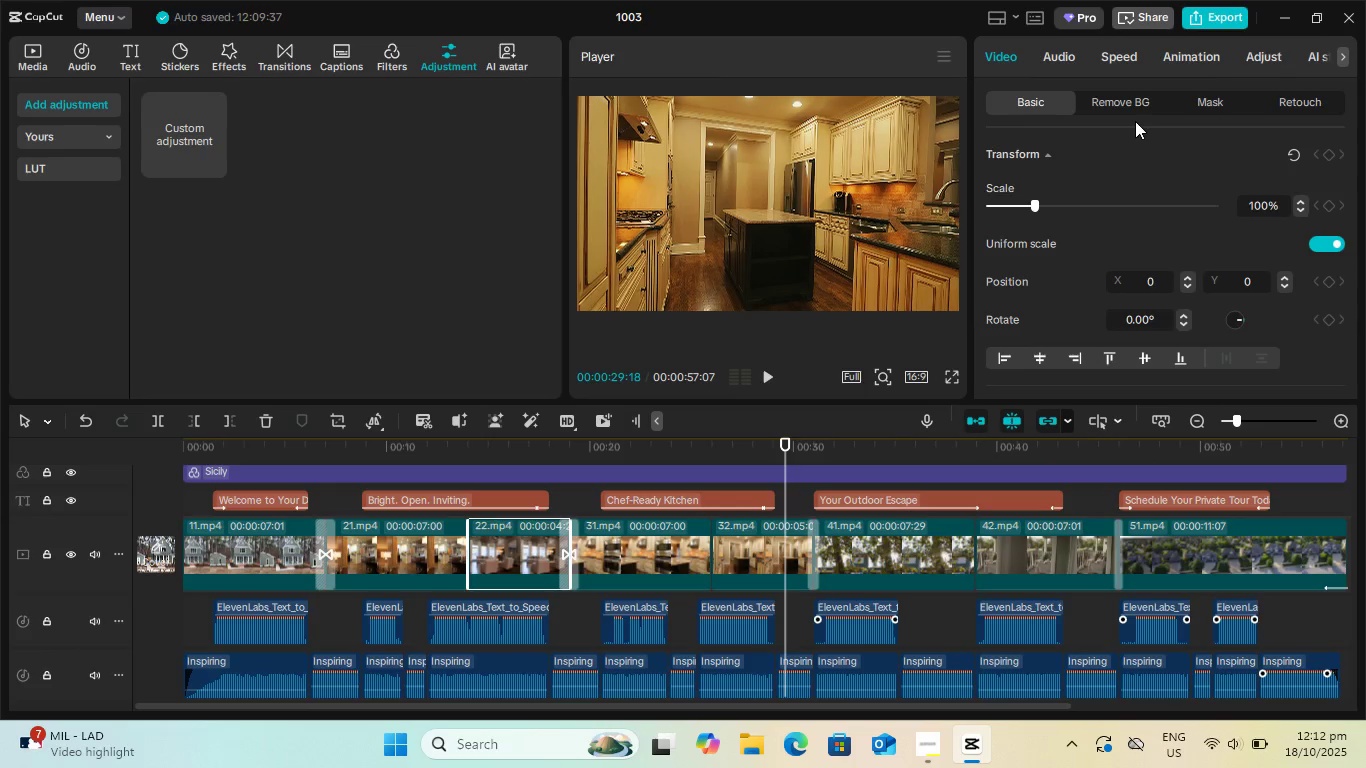 
left_click([612, 556])
 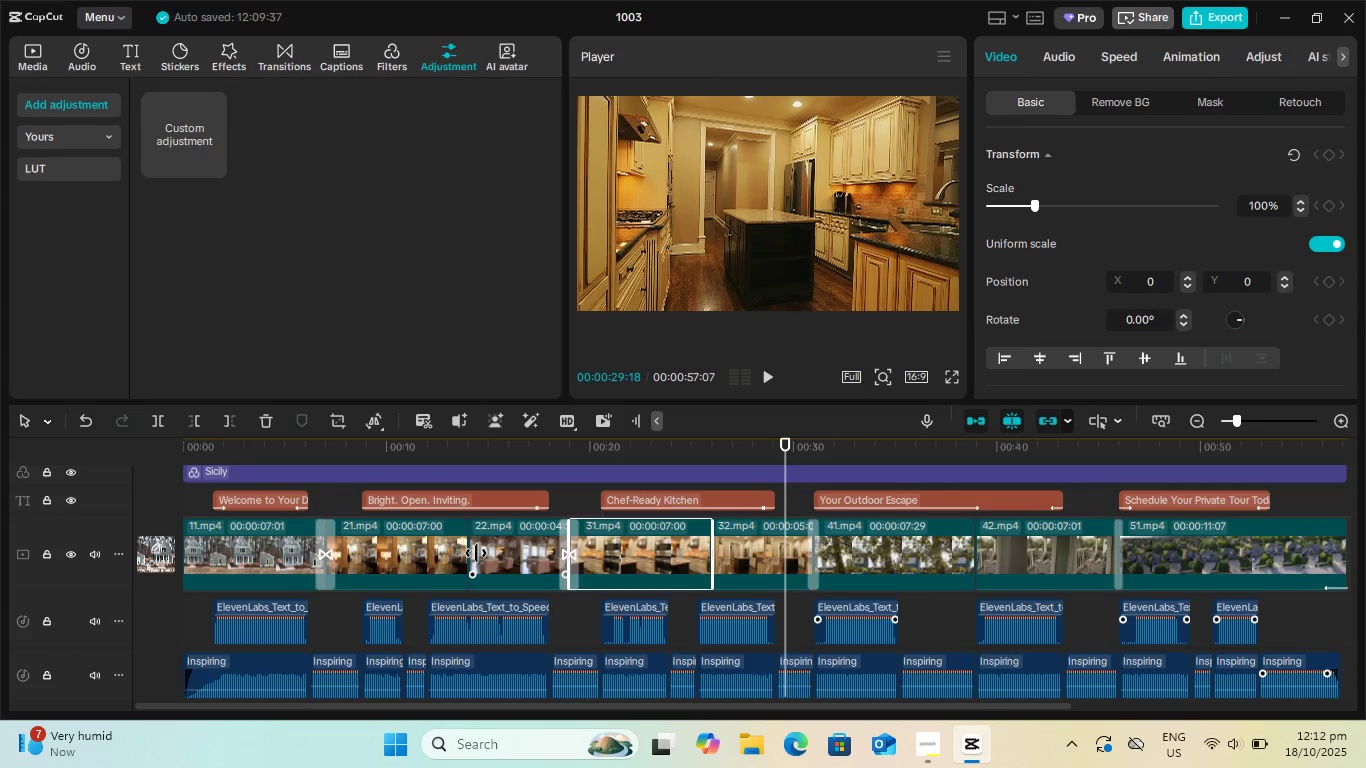 
left_click([533, 542])
 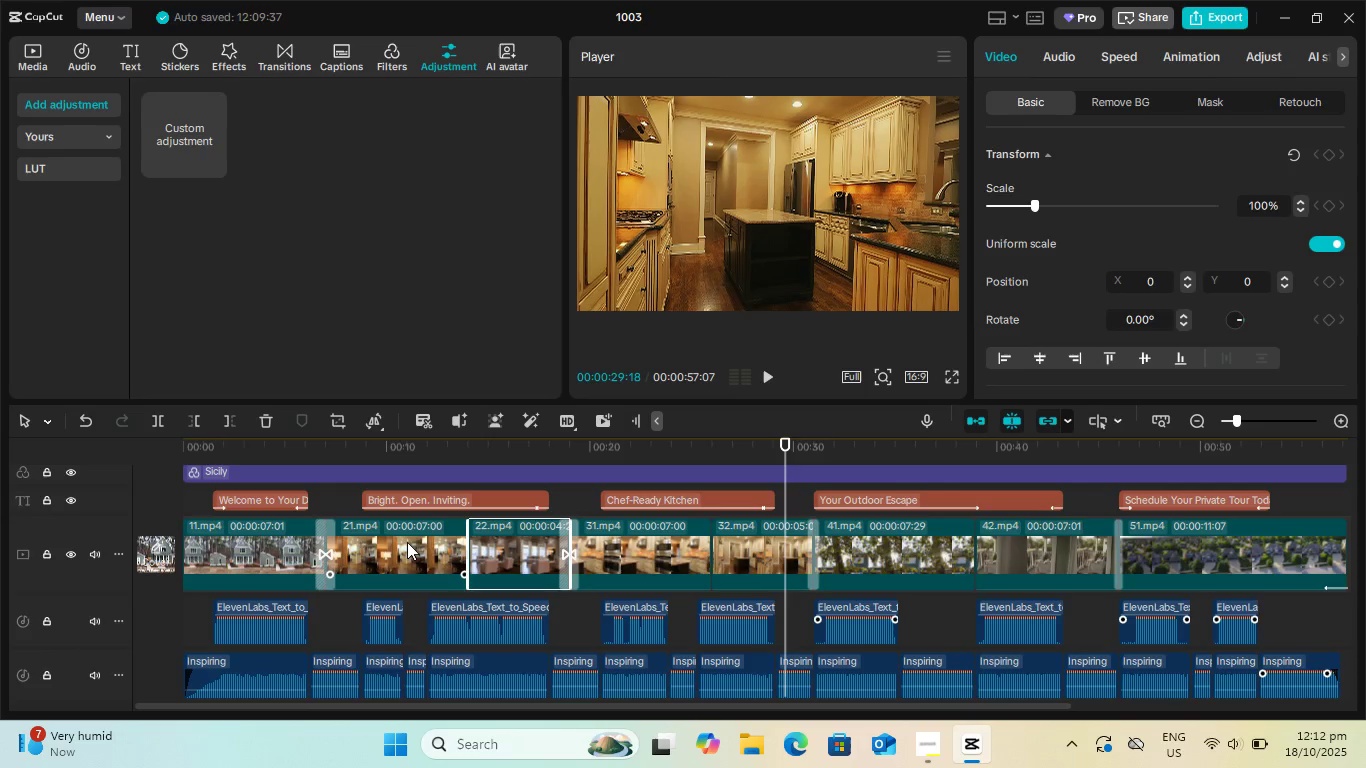 
left_click([407, 542])
 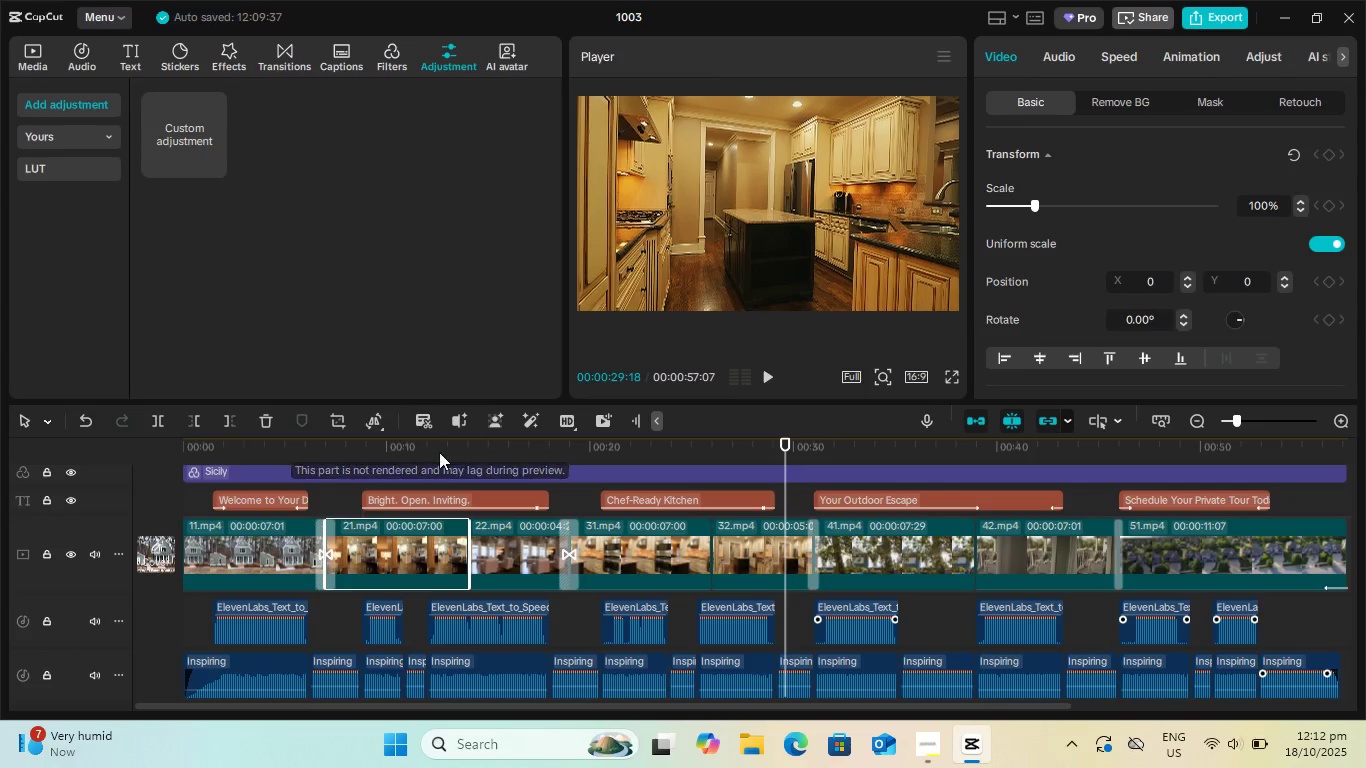 
left_click_drag(start_coordinate=[451, 445], to_coordinate=[457, 452])
 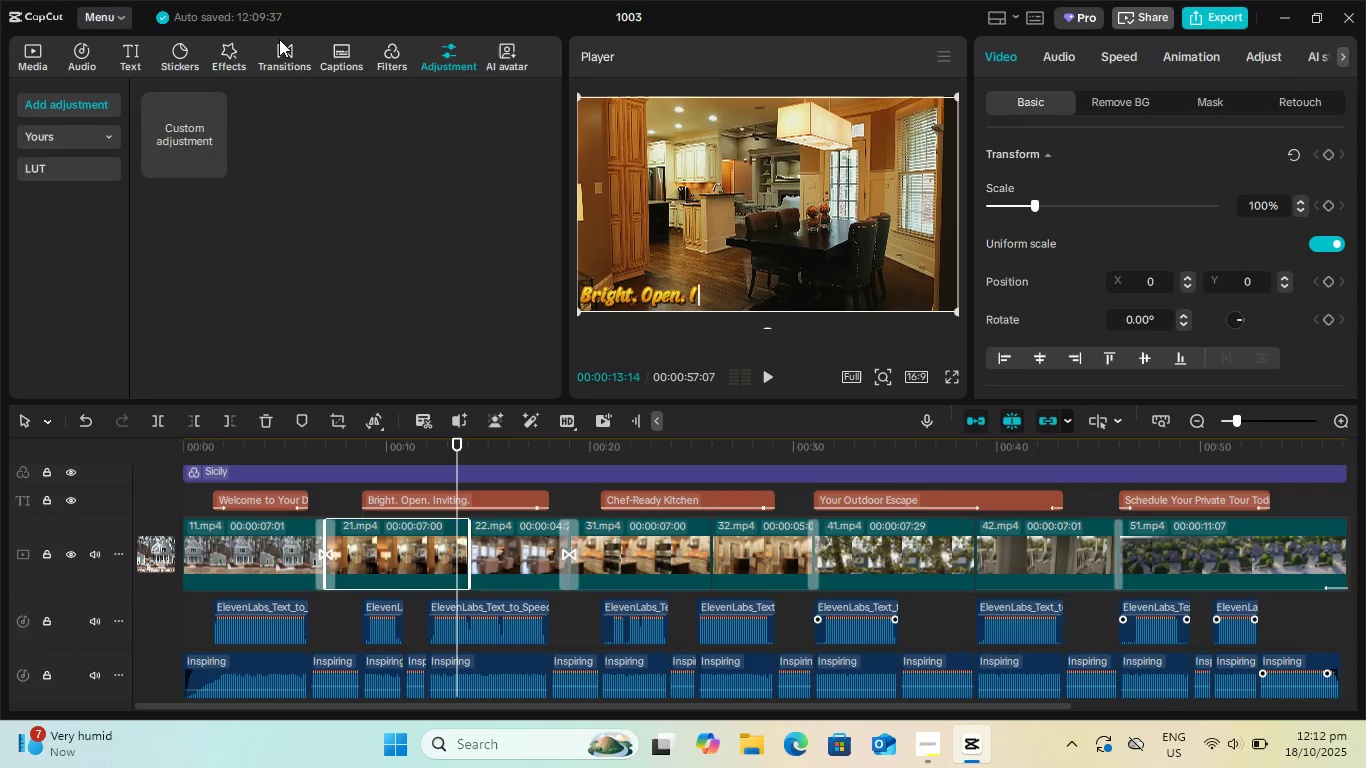 
left_click([279, 39])
 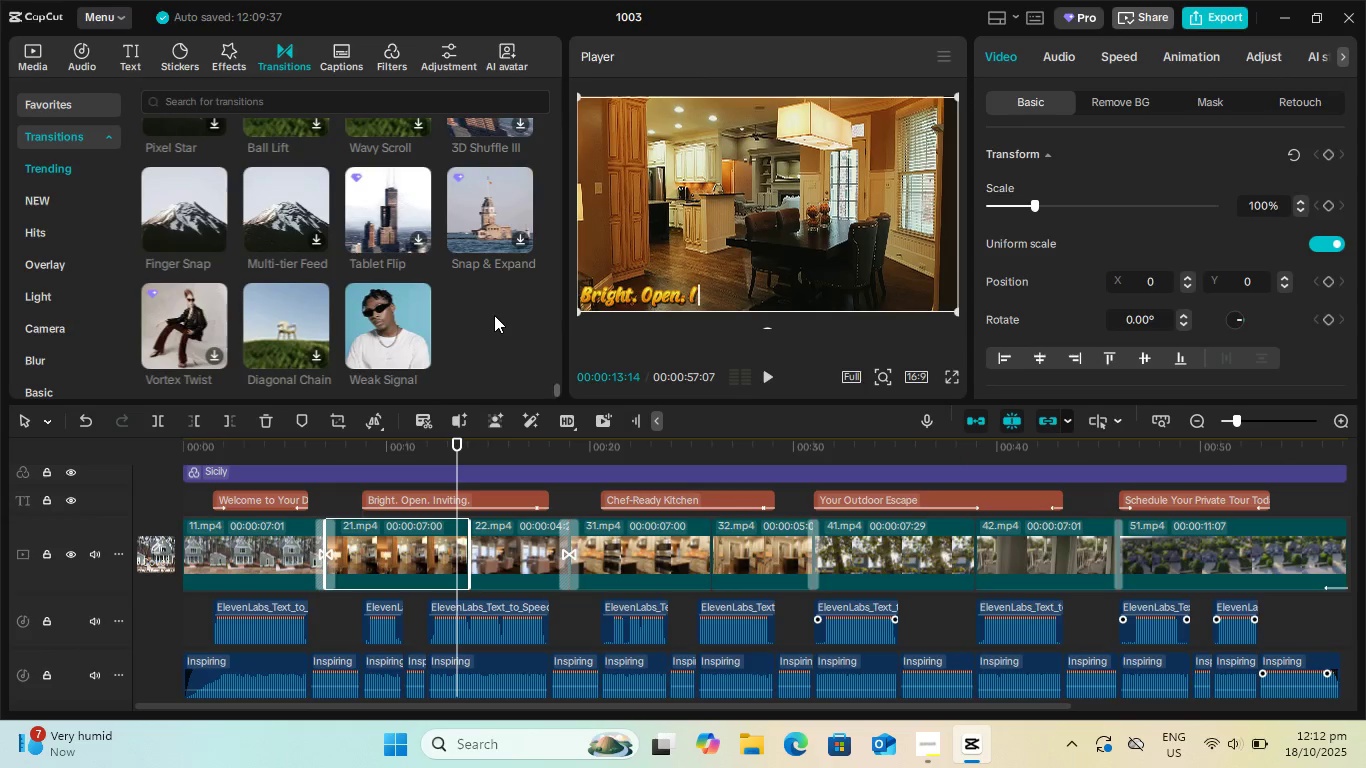 
scroll: coordinate [505, 312], scroll_direction: up, amount: 73.0
 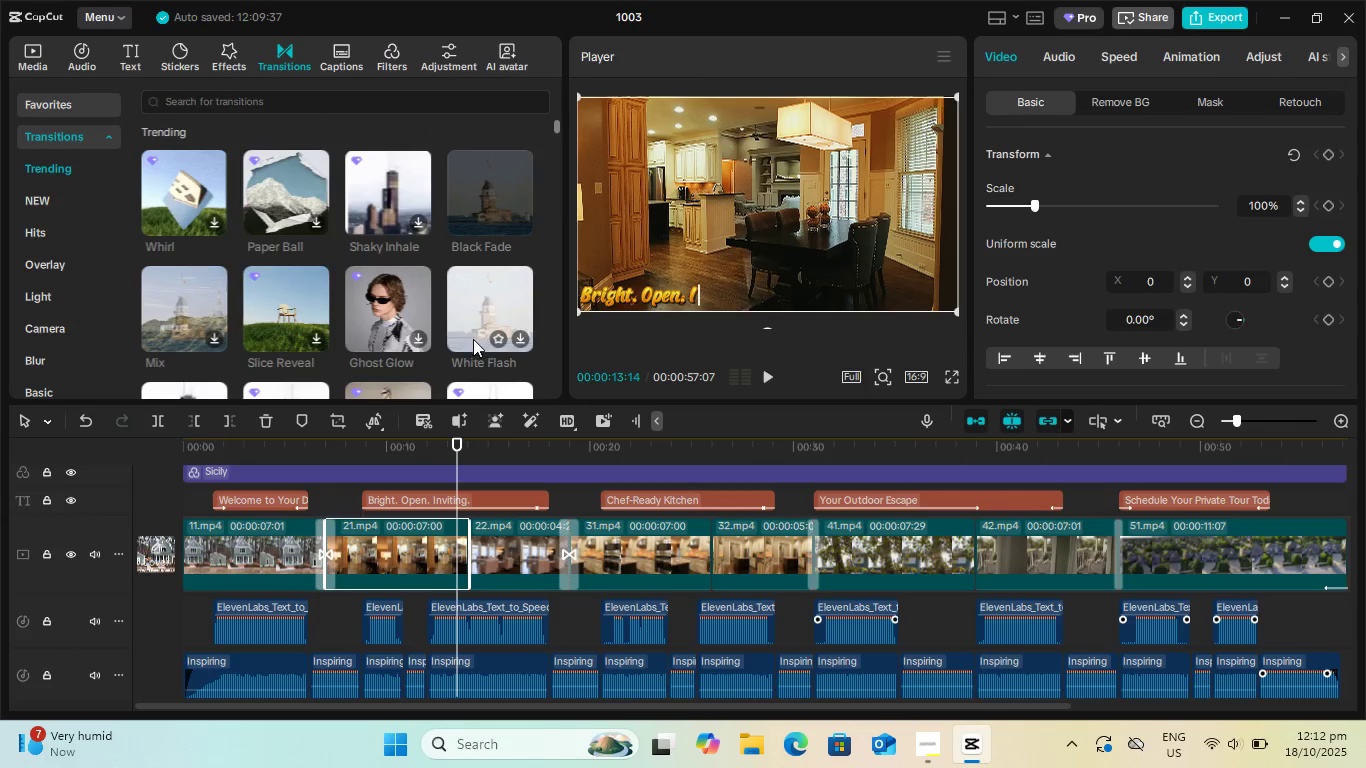 
mouse_move([449, 211])
 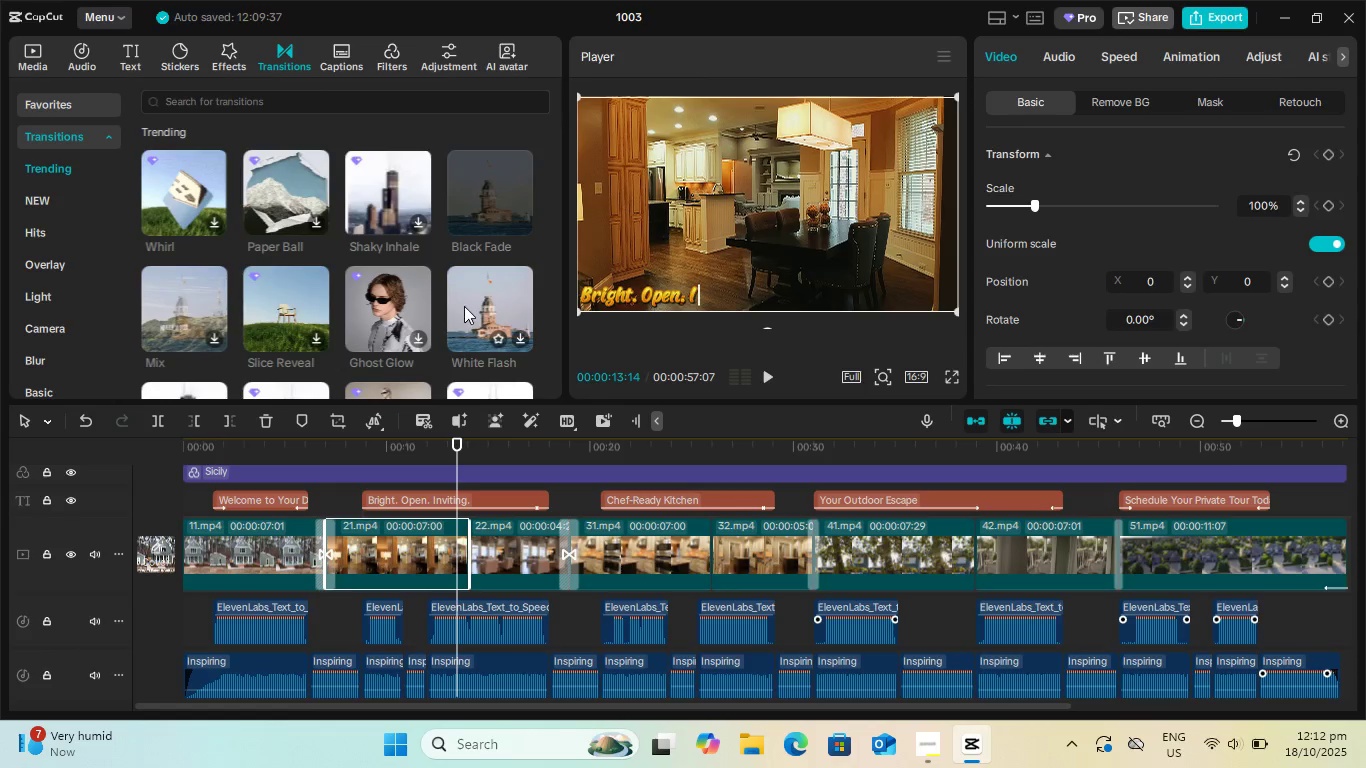 
scroll: coordinate [183, 240], scroll_direction: down, amount: 3.0
 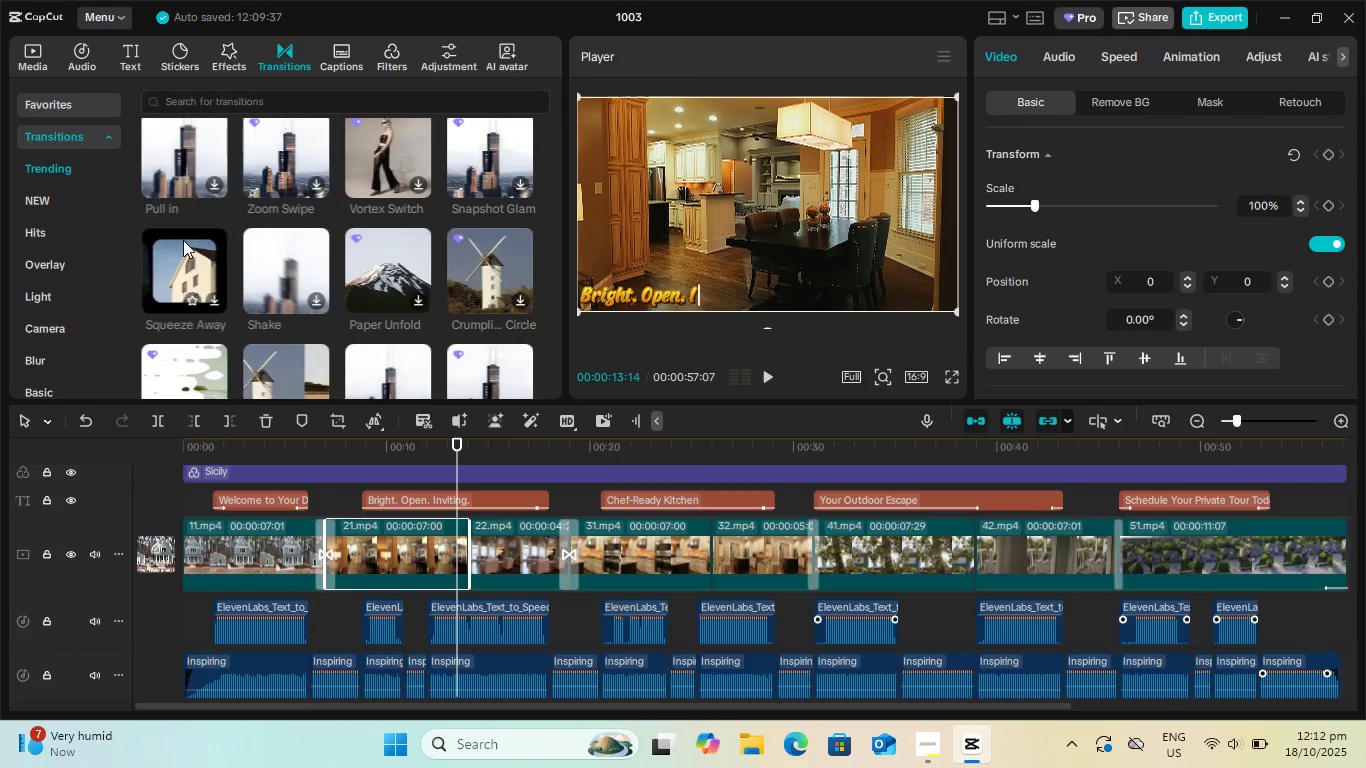 
mouse_move([334, 263])
 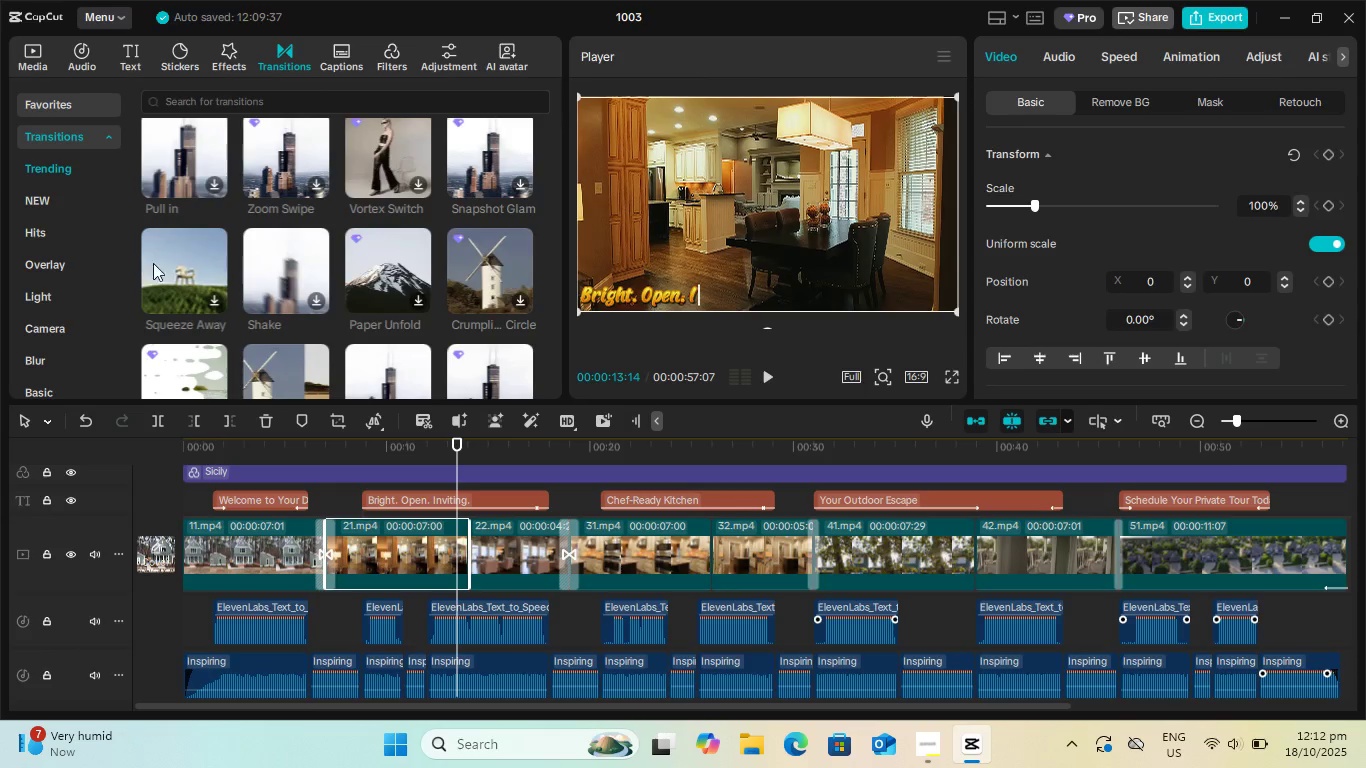 
left_click([177, 276])
 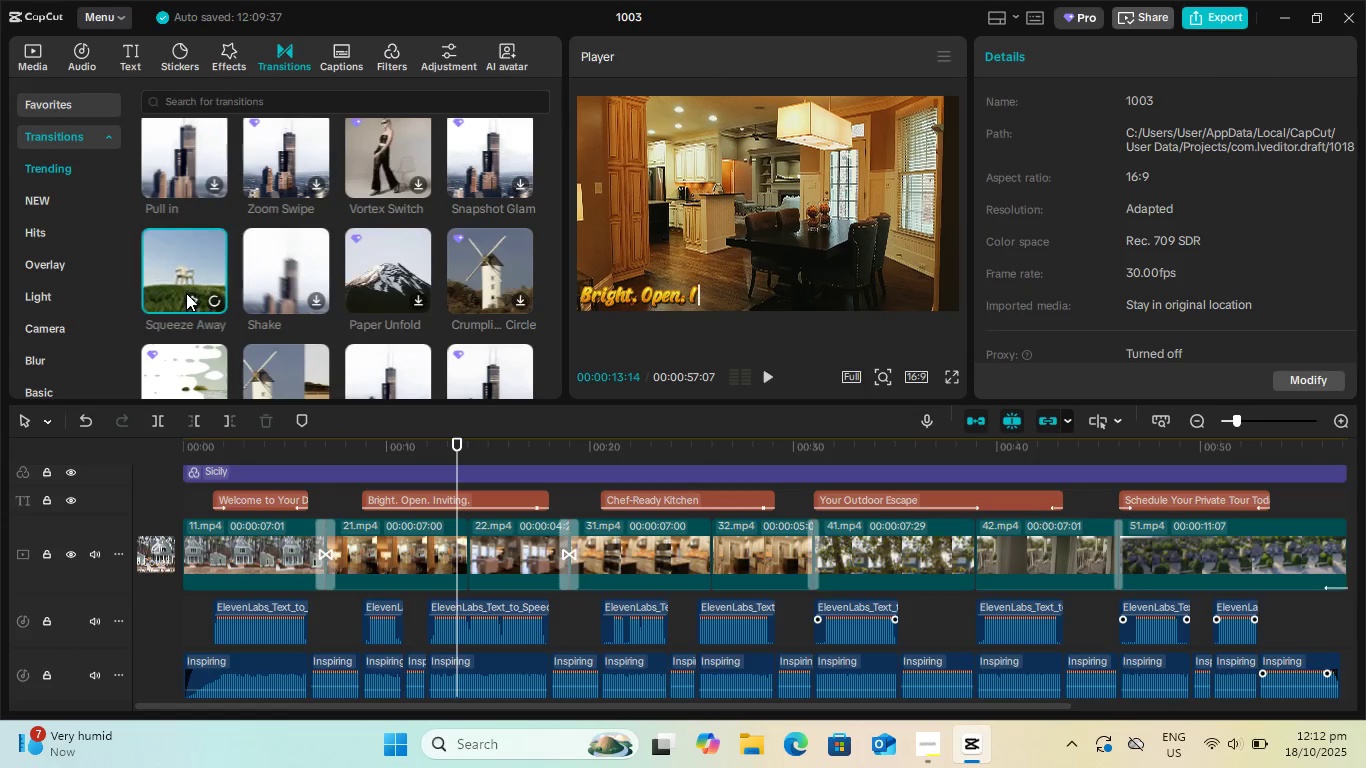 
scroll: coordinate [186, 293], scroll_direction: up, amount: 1.0
 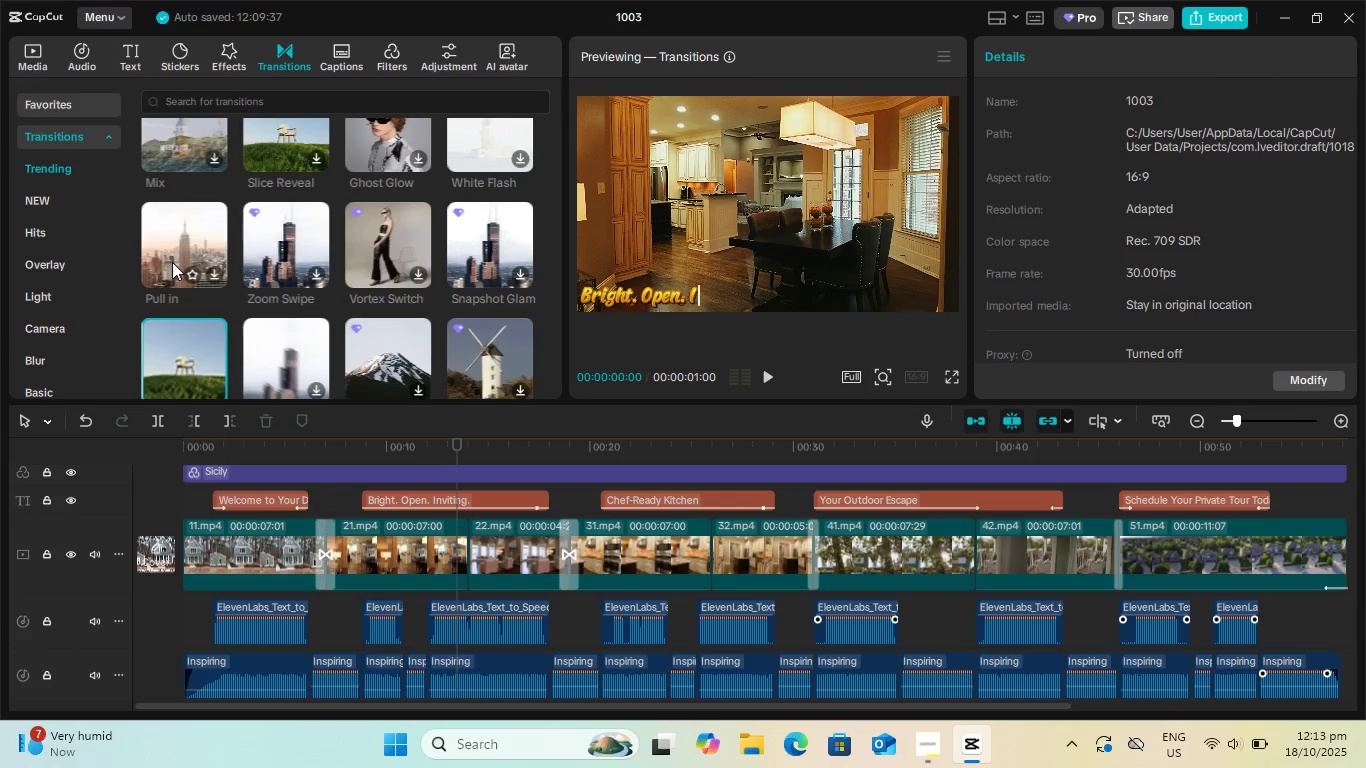 
scroll: coordinate [422, 330], scroll_direction: down, amount: 1.0
 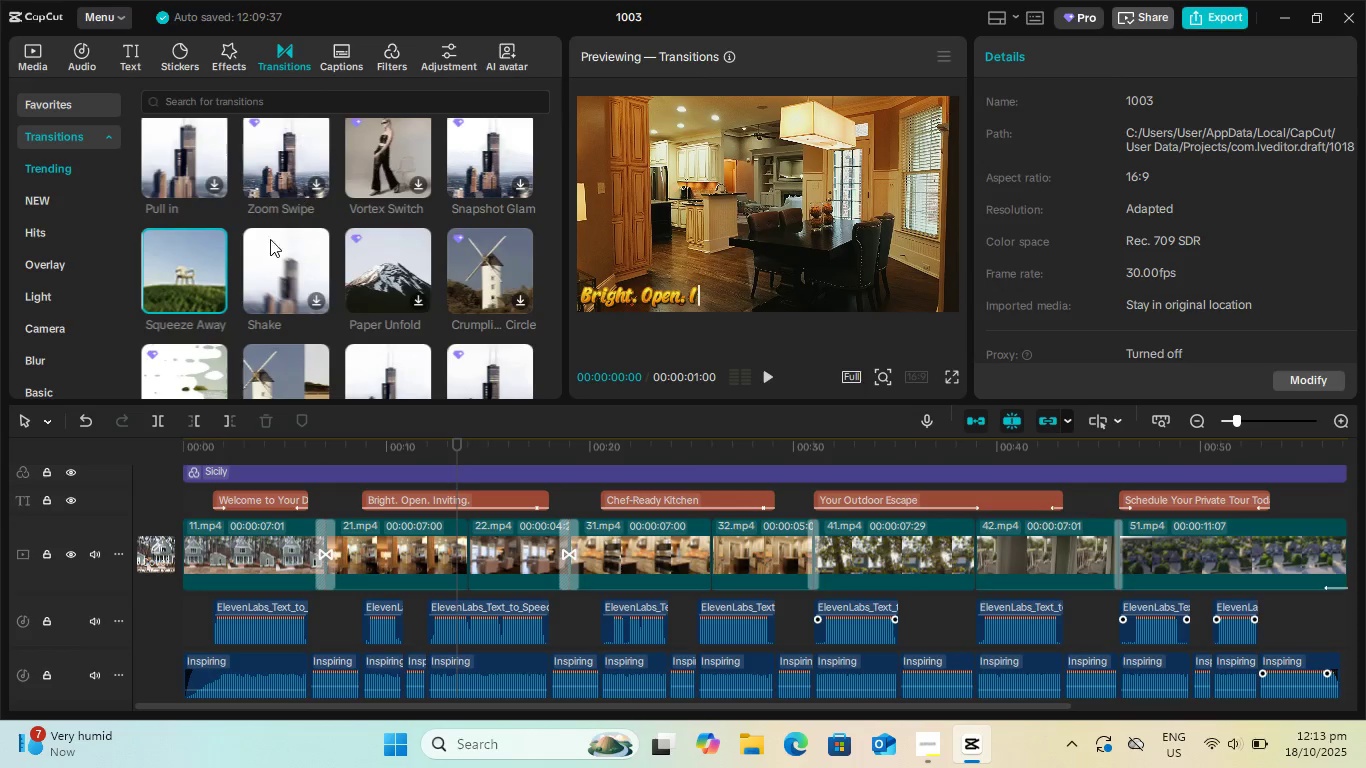 
left_click([216, 298])
 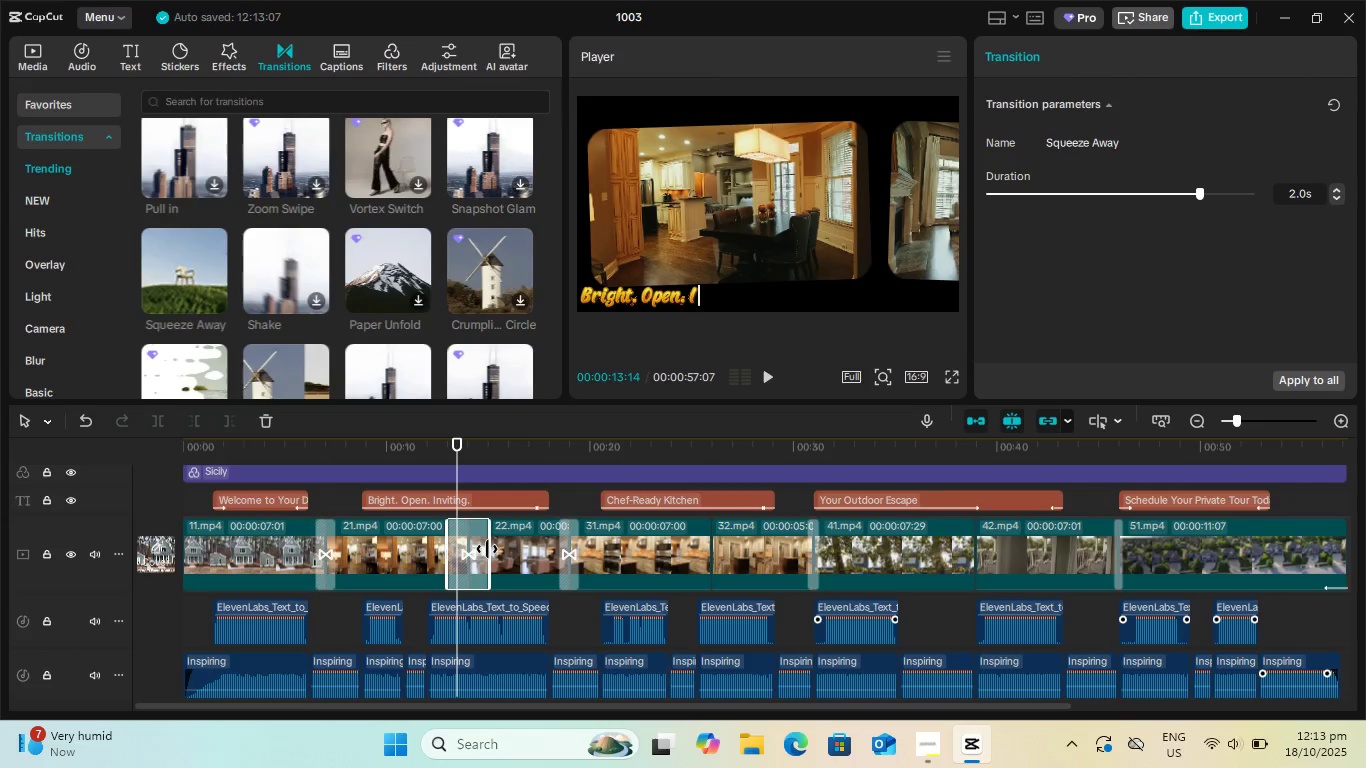 
left_click([487, 549])
 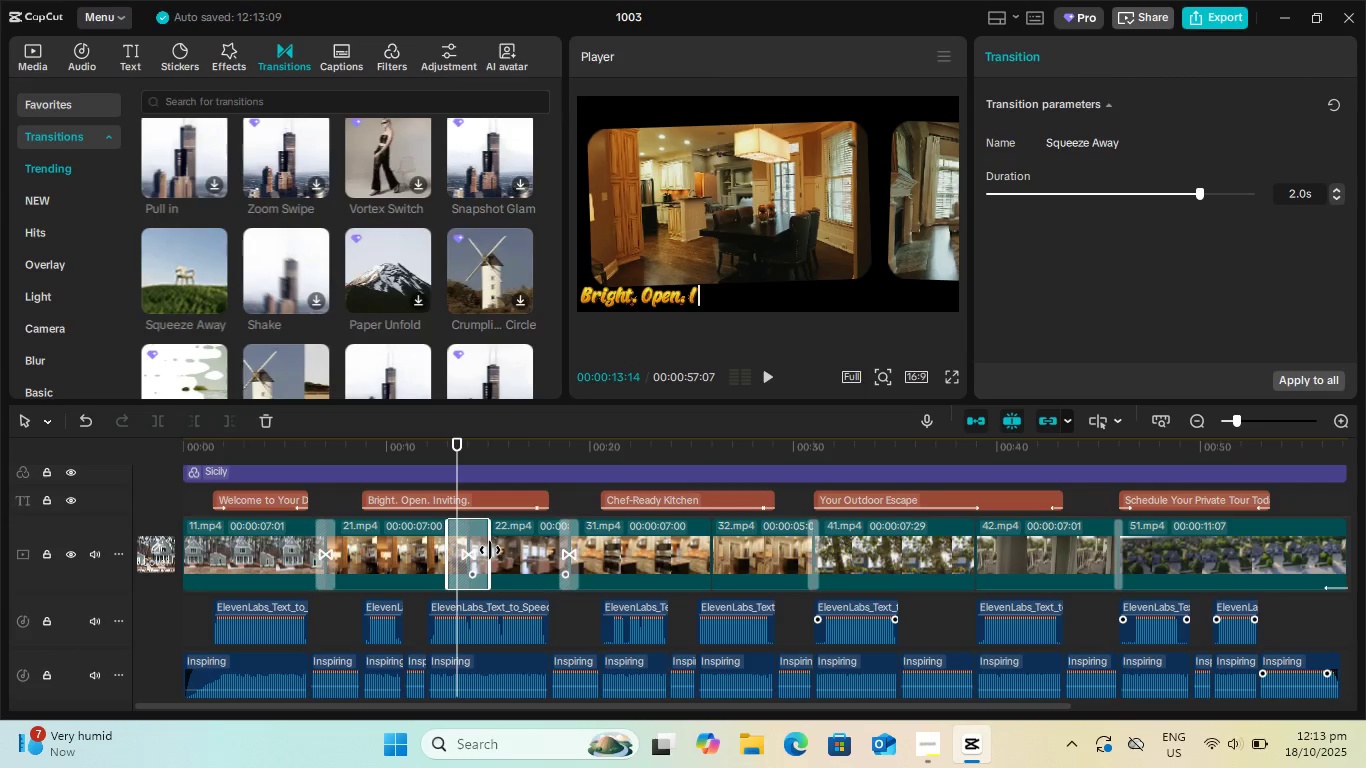 
left_click_drag(start_coordinate=[490, 550], to_coordinate=[468, 549])
 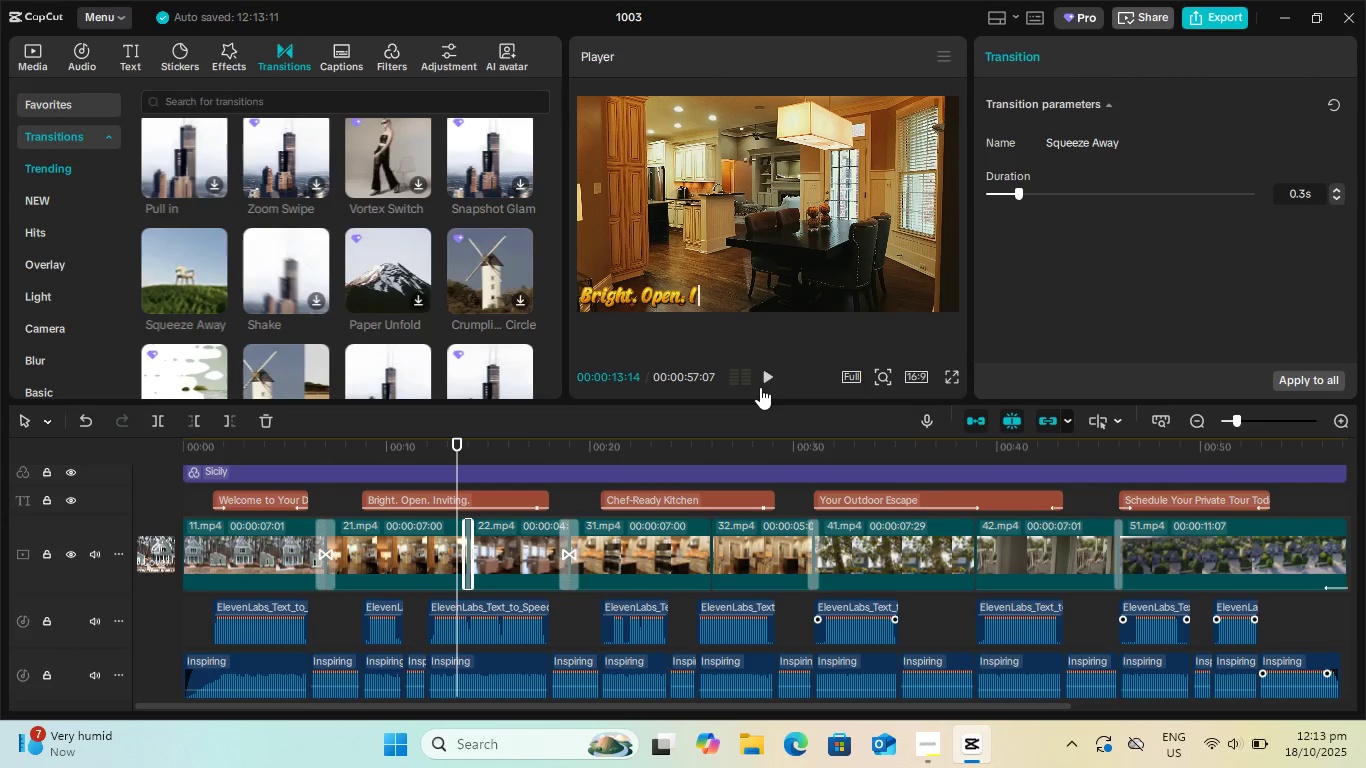 
left_click([766, 378])
 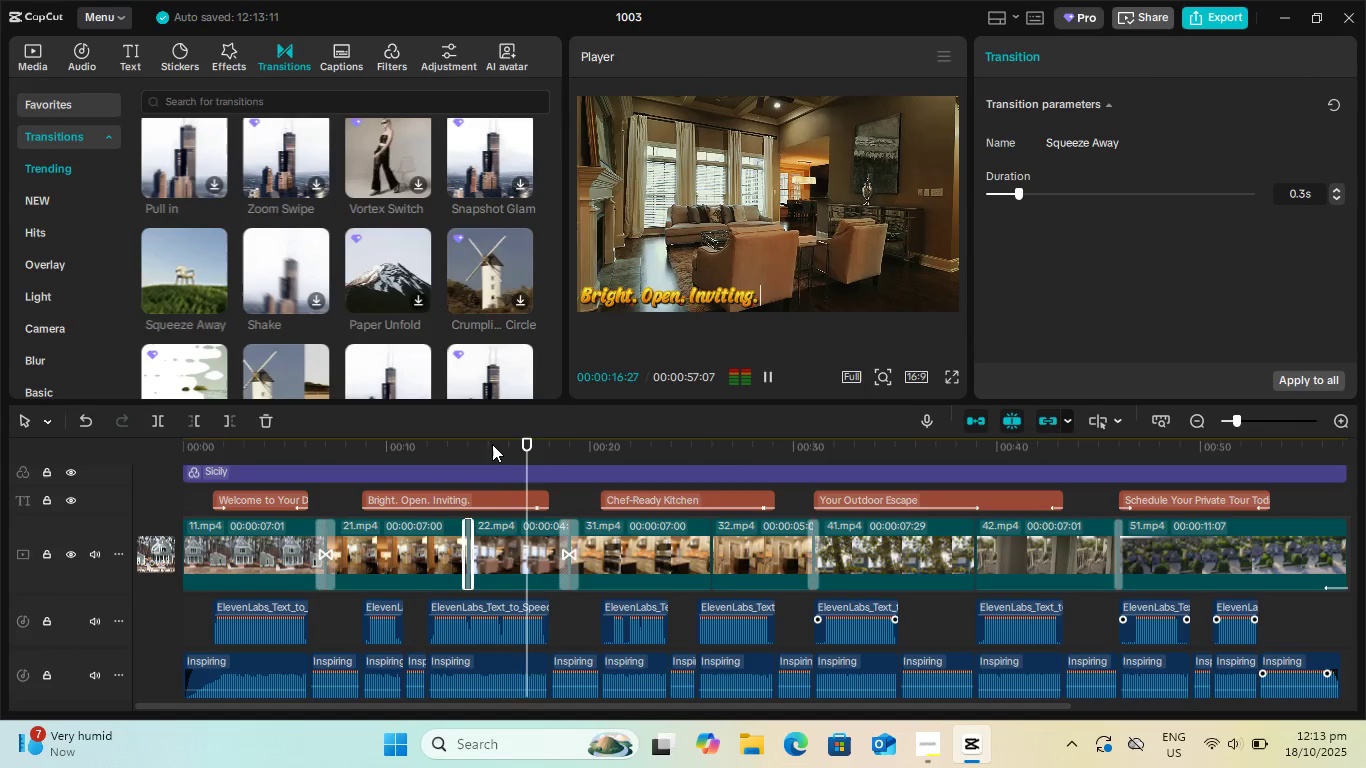 
left_click([770, 370])
 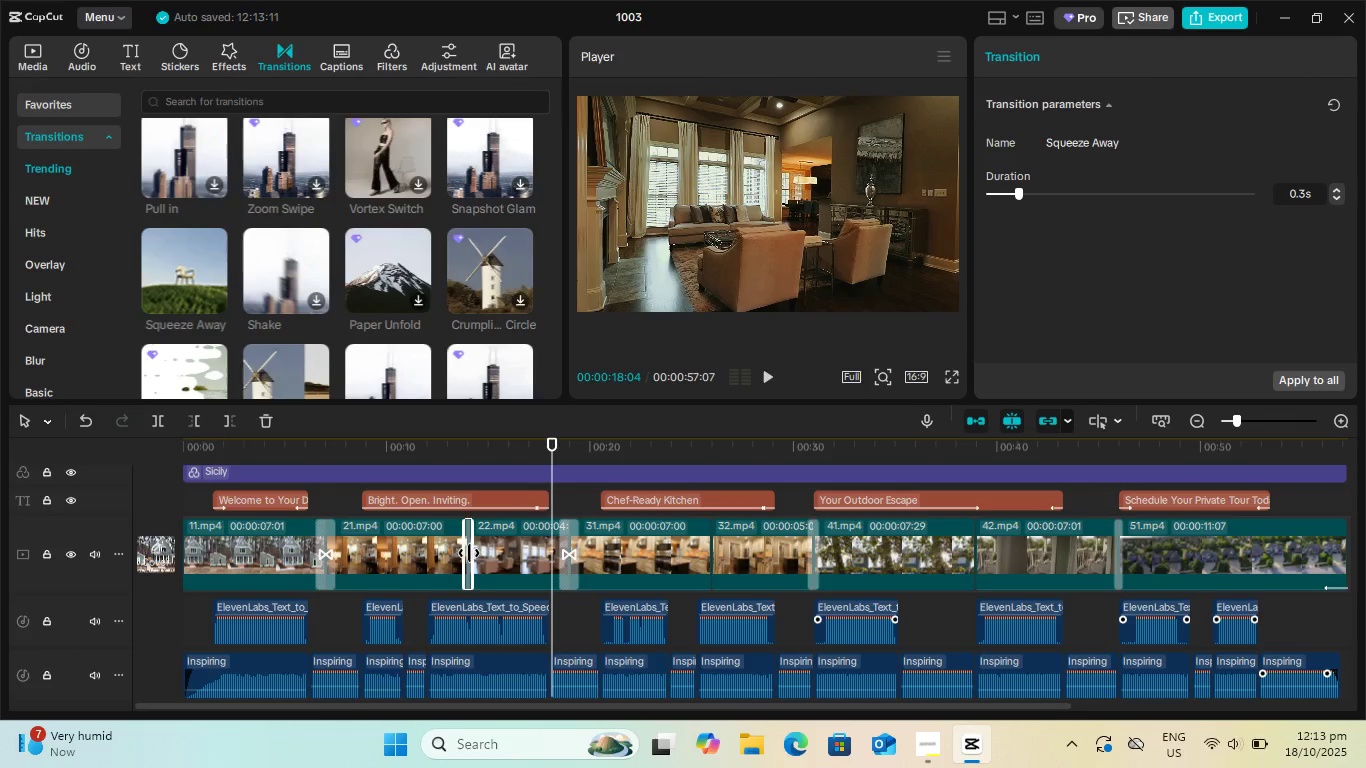 
left_click([468, 553])
 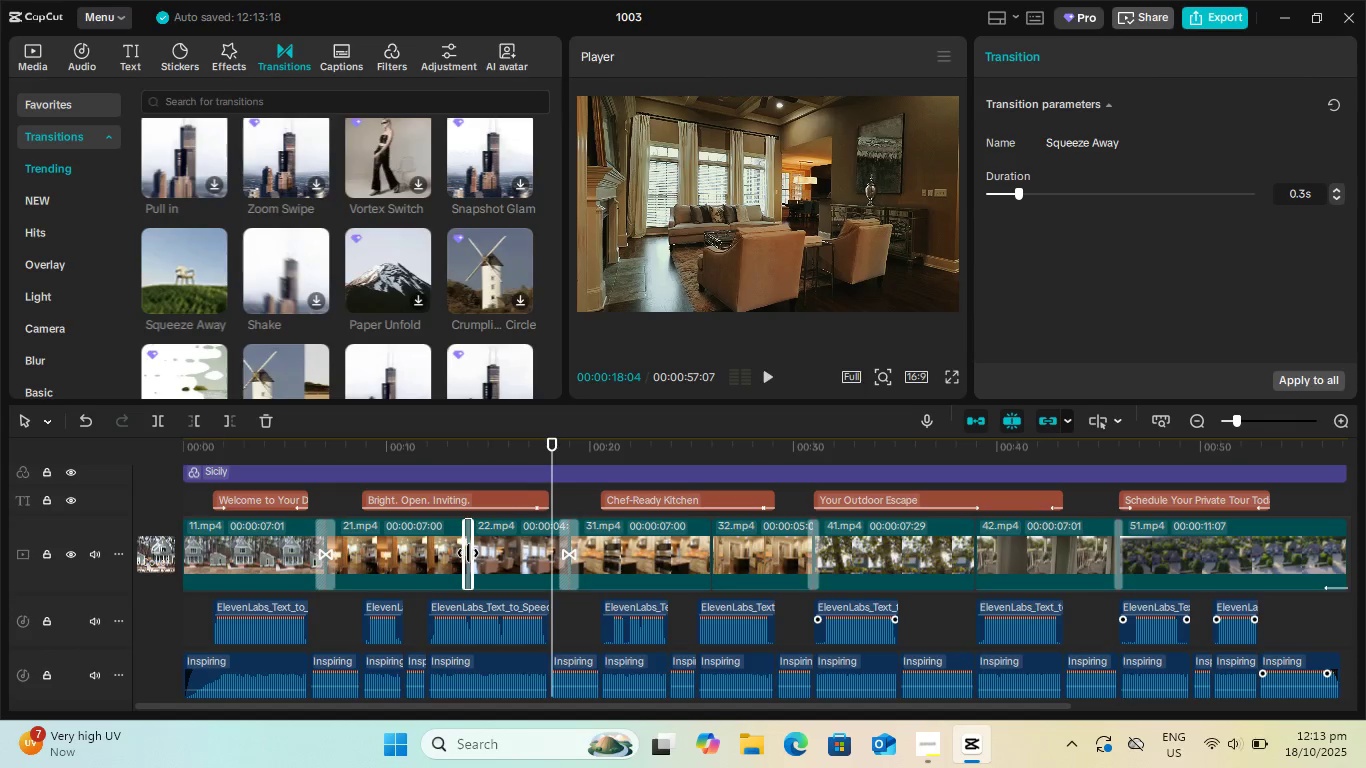 
right_click([468, 553])
 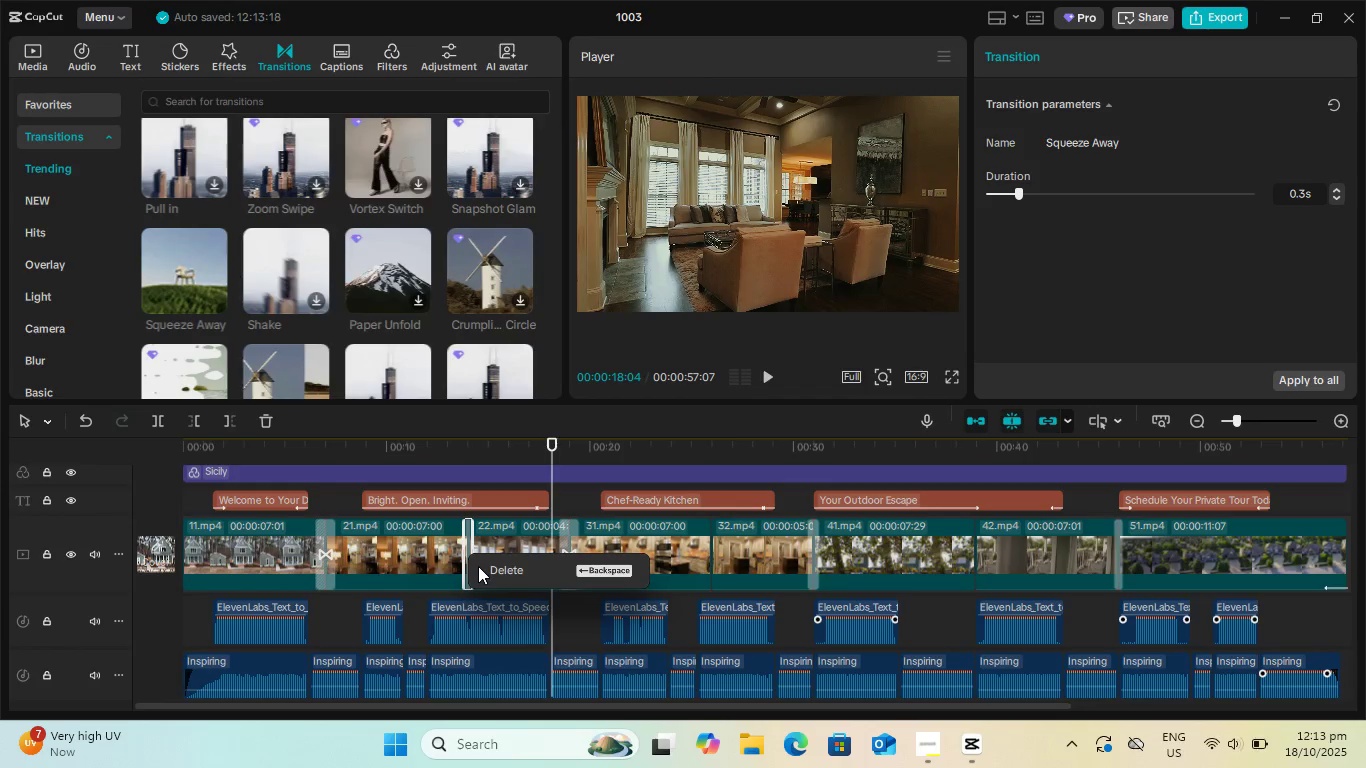 
left_click([478, 566])
 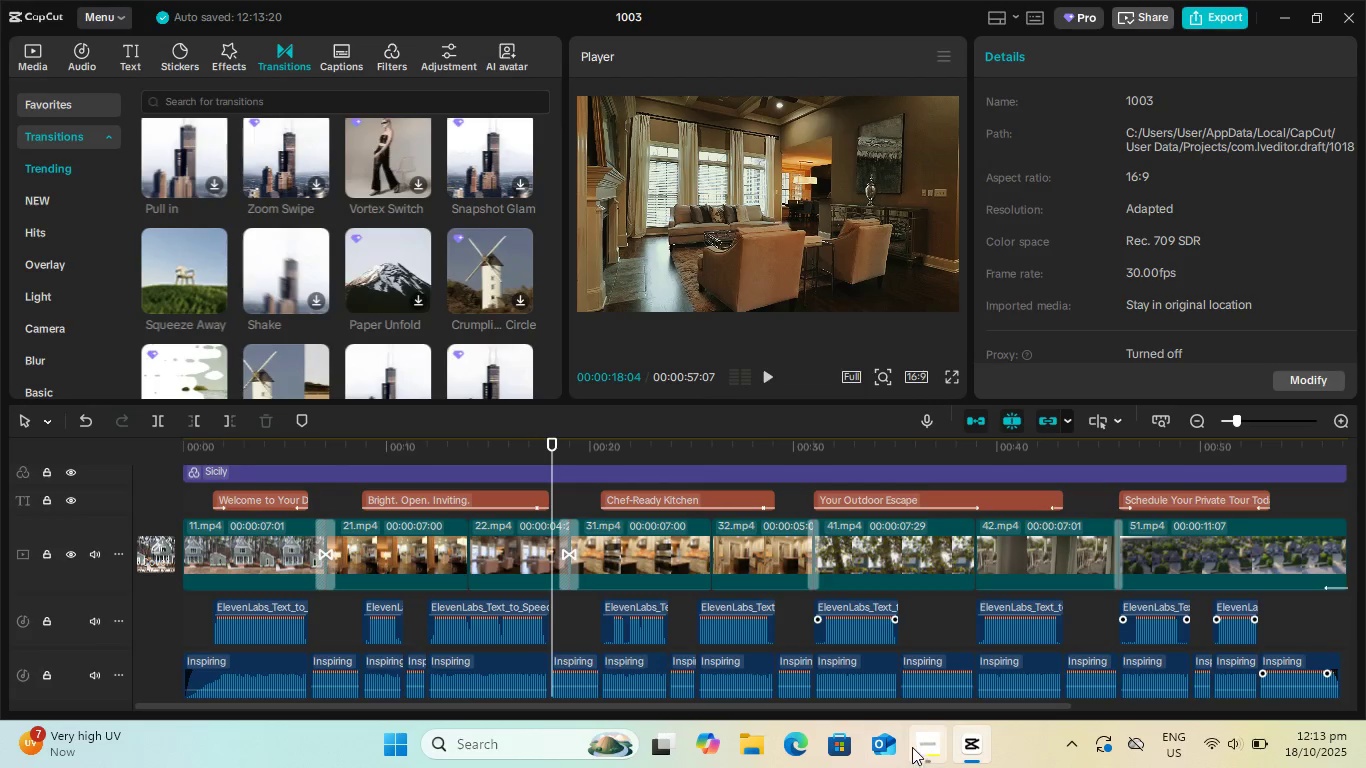 
left_click([940, 745])